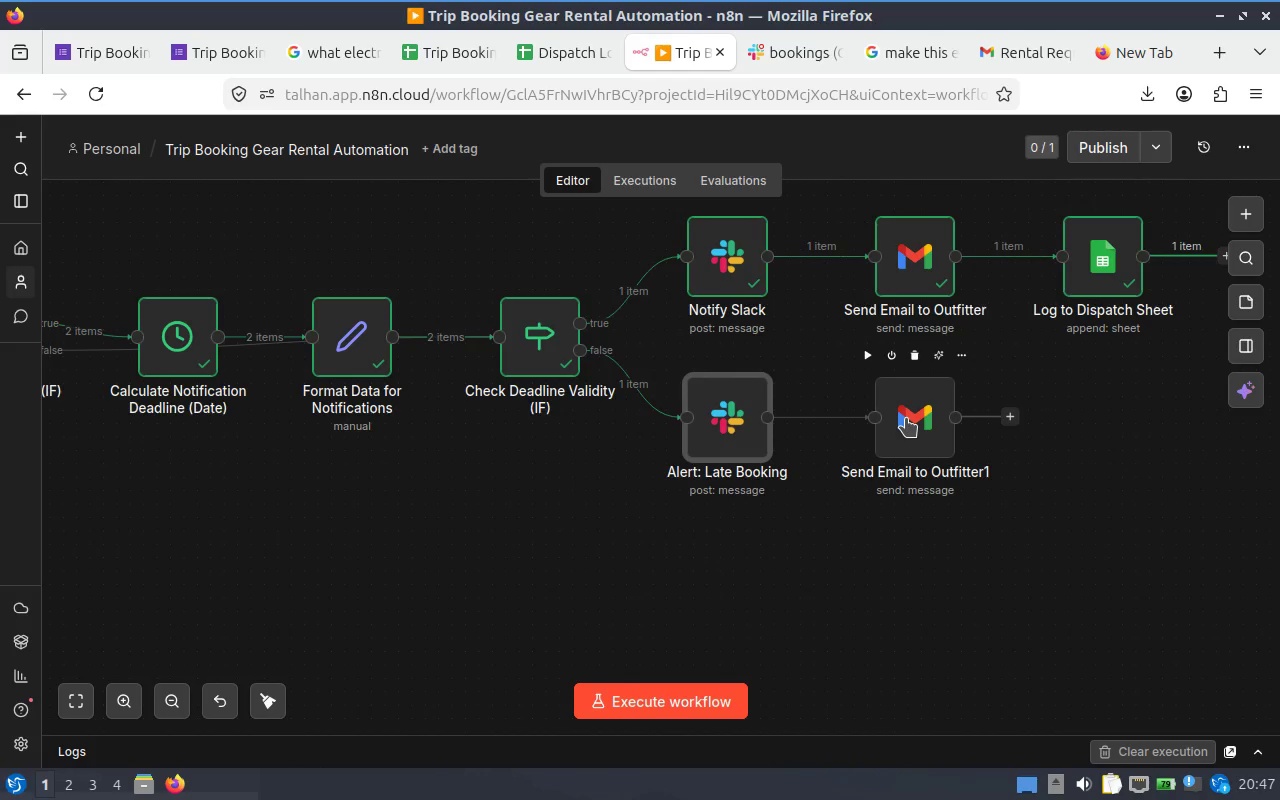 
double_click([906, 418])
 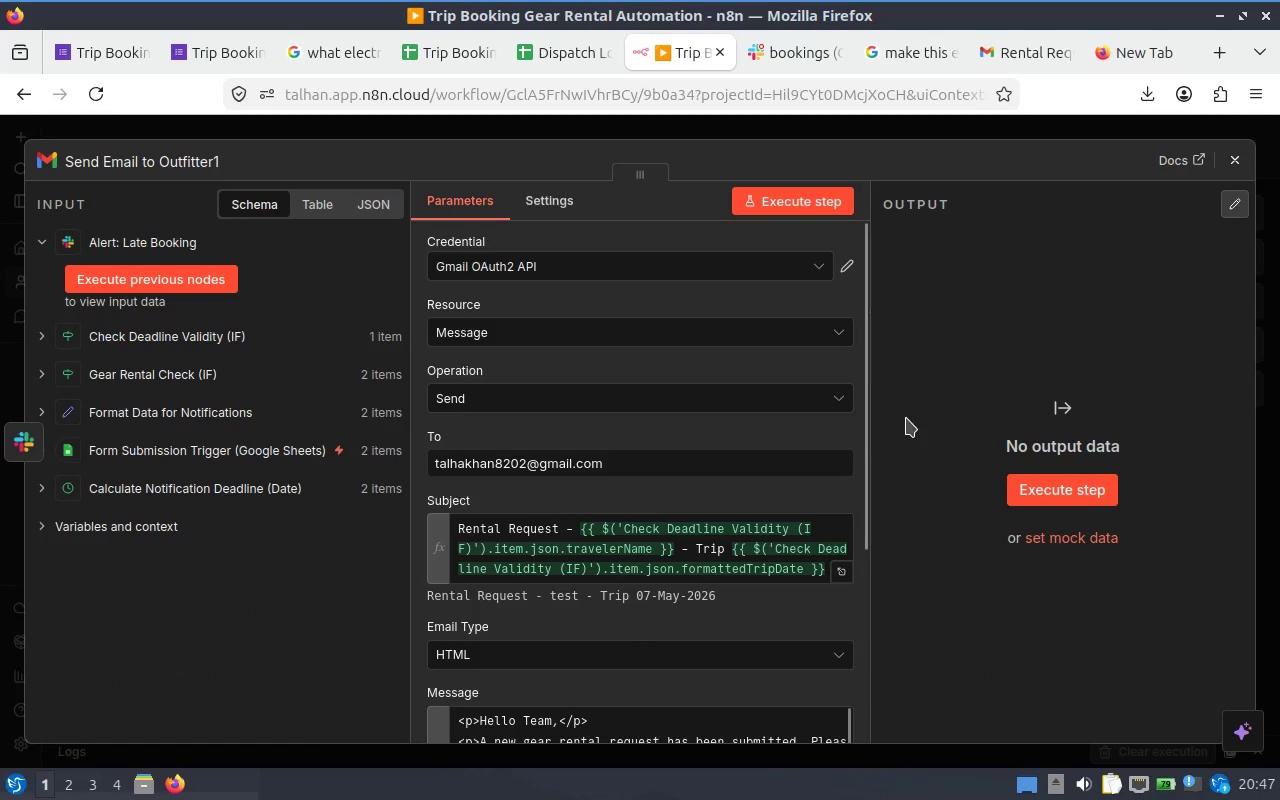 
scroll: coordinate [608, 473], scroll_direction: down, amount: 8.0
 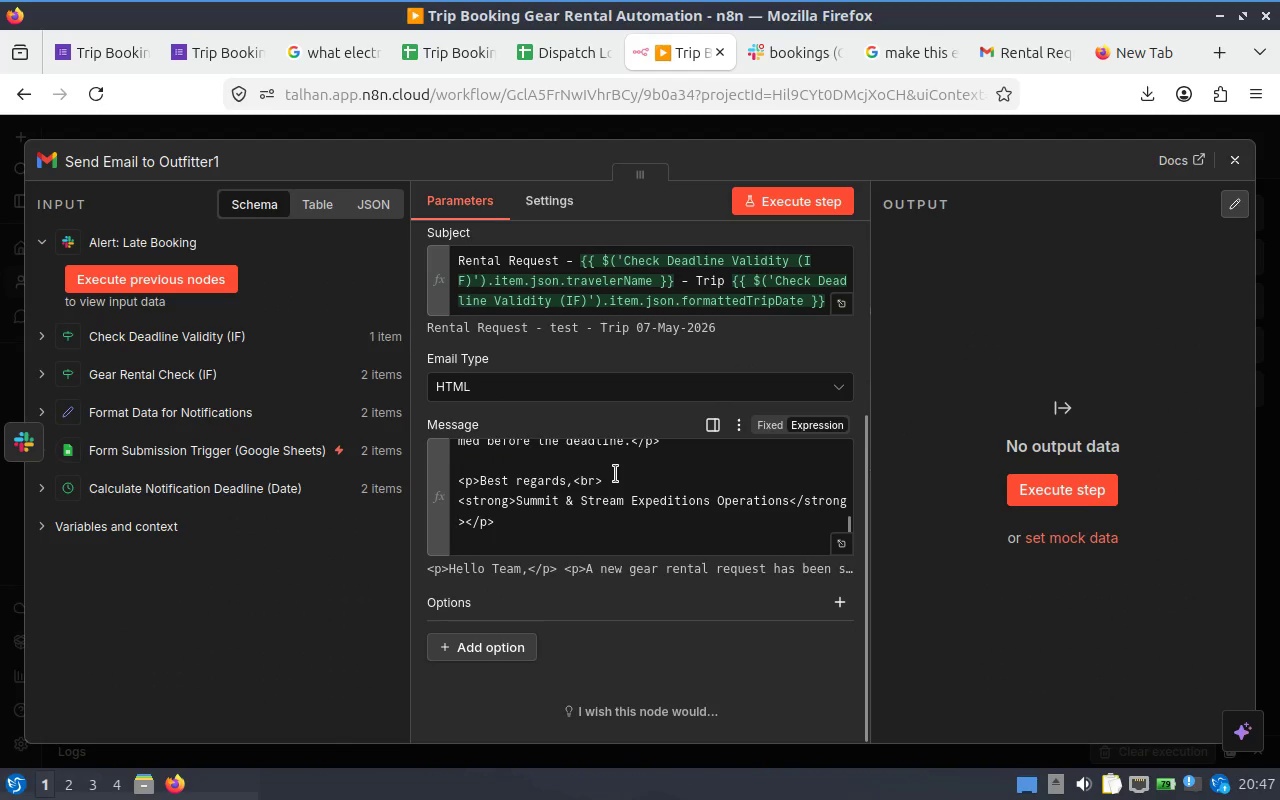 
scroll: coordinate [615, 474], scroll_direction: up, amount: 1.0
 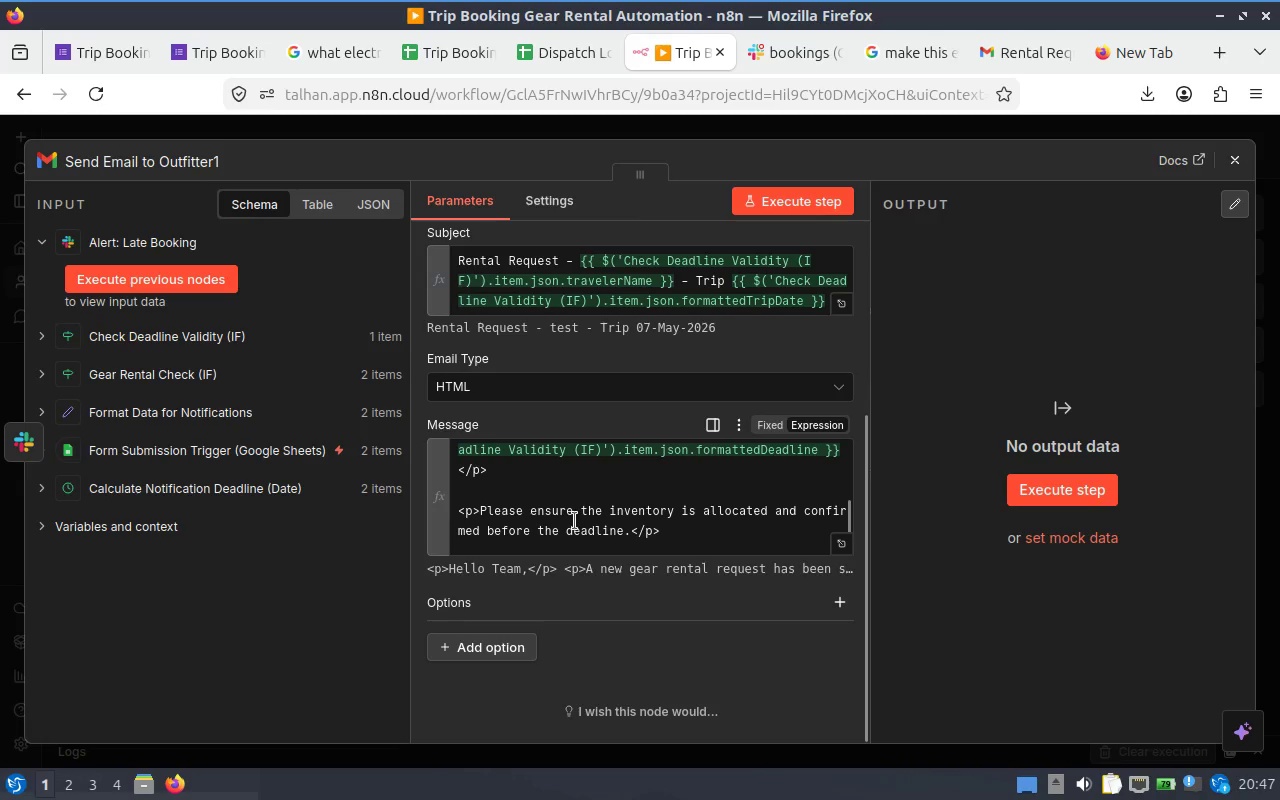 
wait(5.68)
 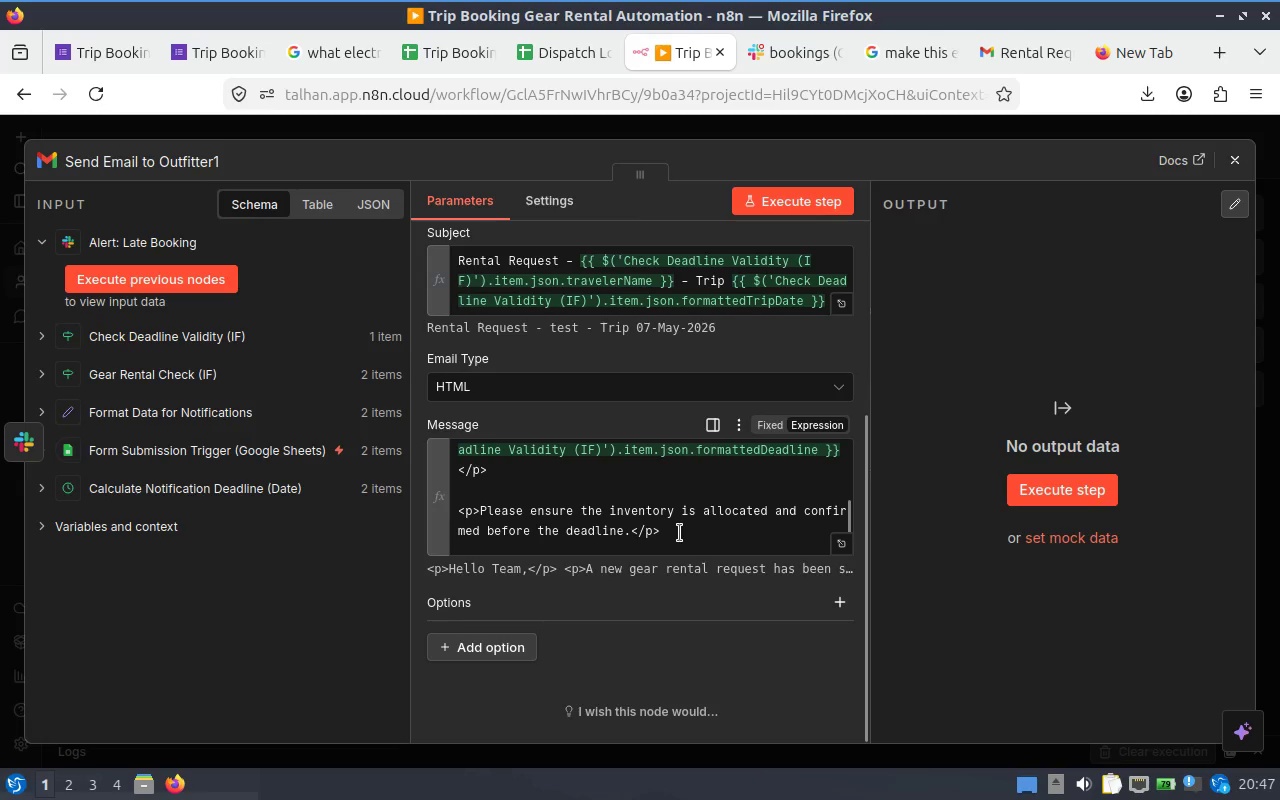 
scroll: coordinate [570, 505], scroll_direction: up, amount: 1.0
 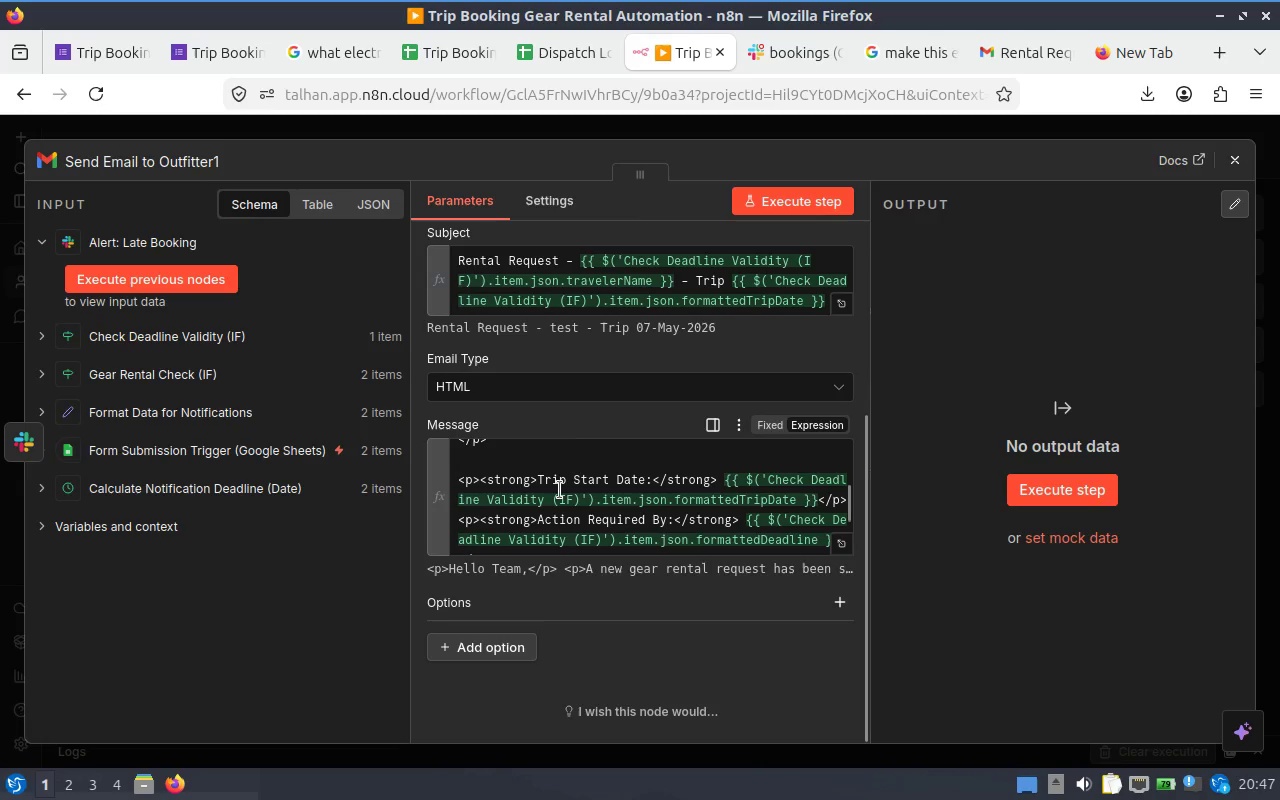 
scroll: coordinate [560, 488], scroll_direction: down, amount: 1.0
 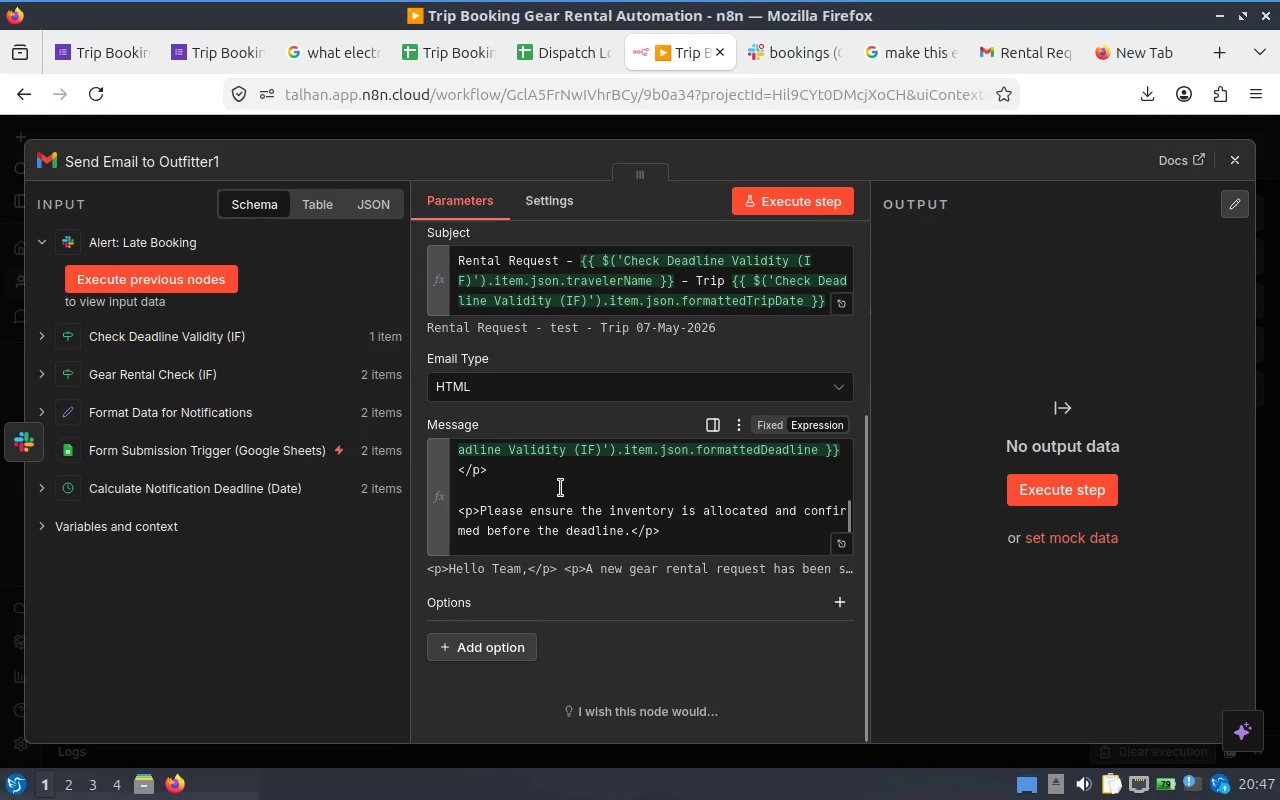 
scroll: coordinate [556, 487], scroll_direction: up, amount: 1.0
 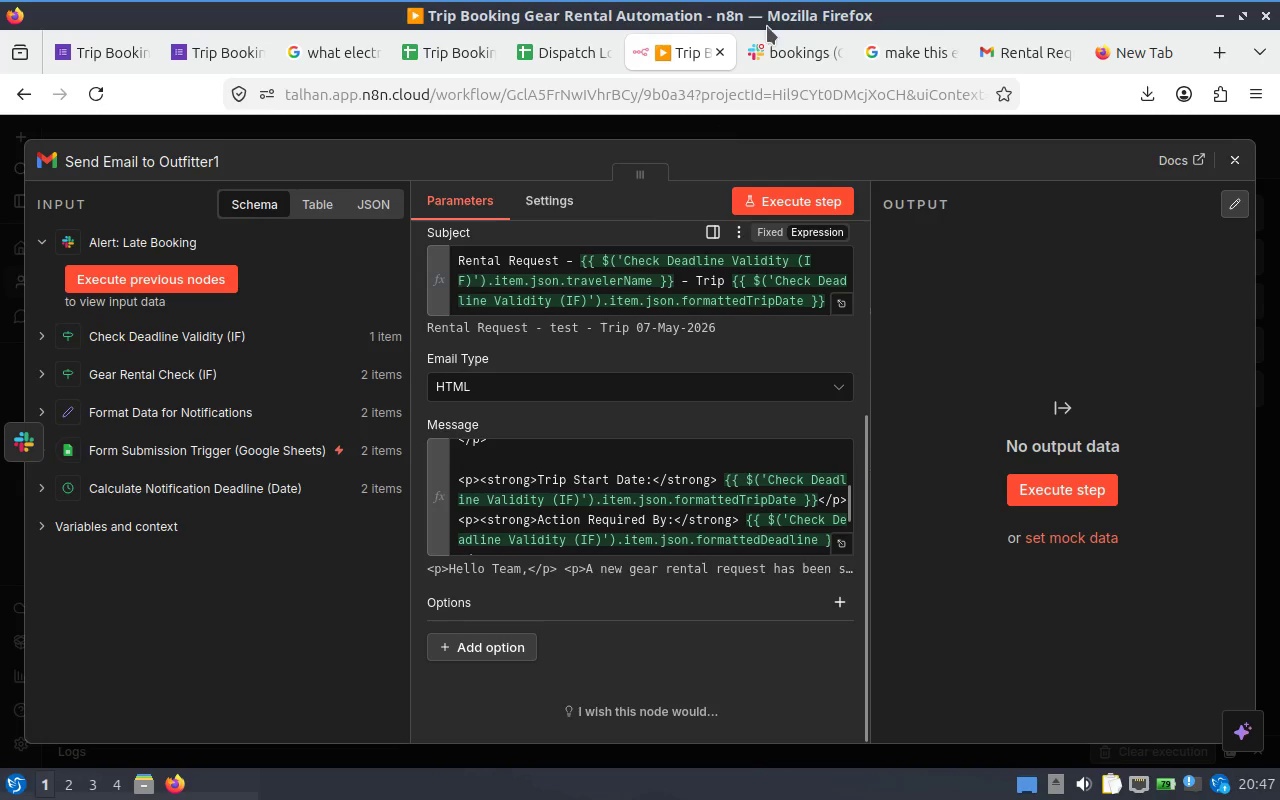 
mouse_move([1016, 53])
 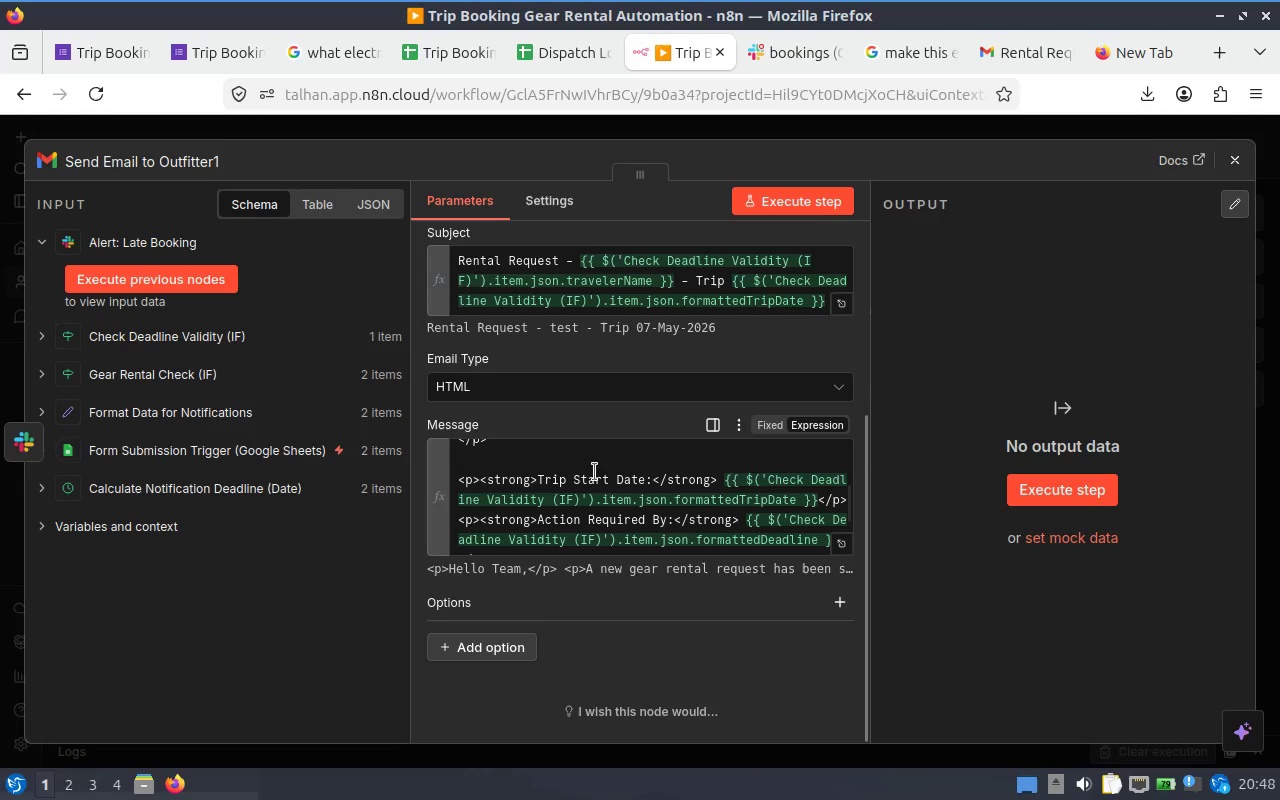 
left_click([591, 483])
 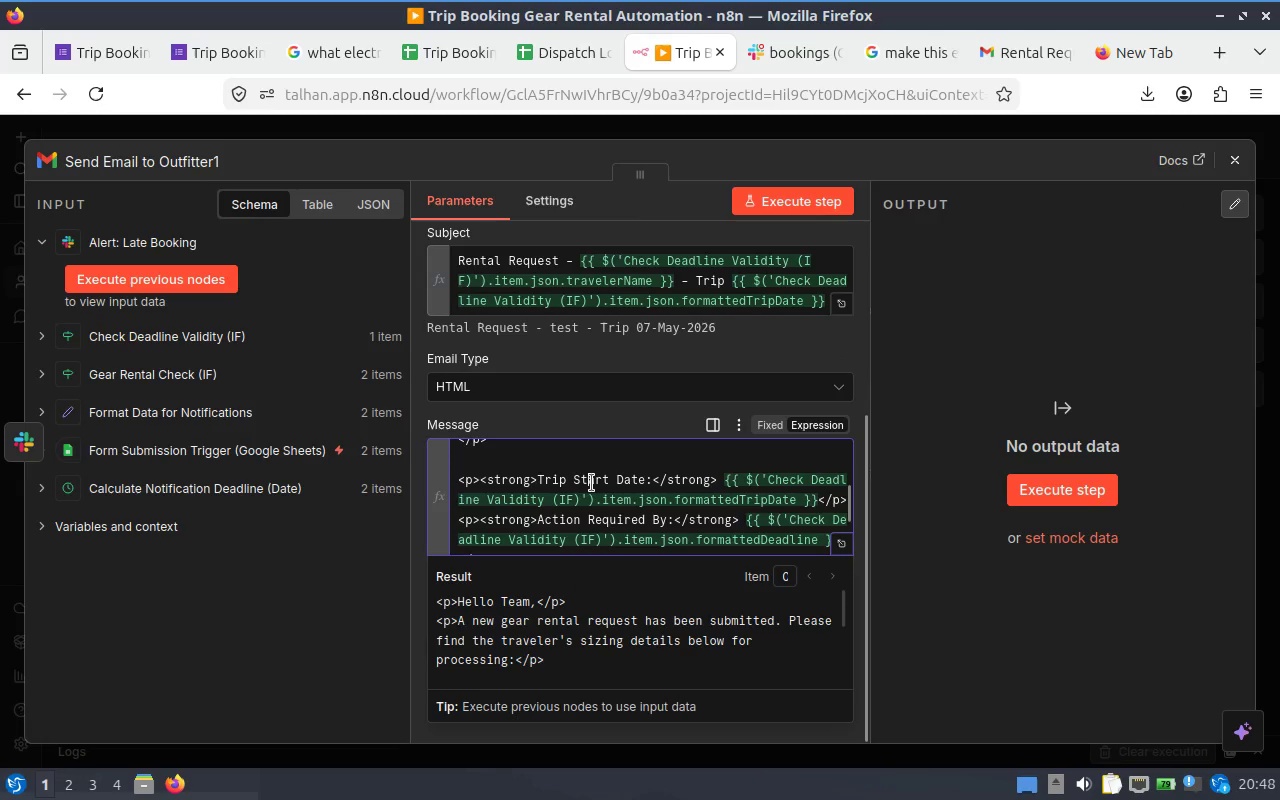 
key(Control+A)
 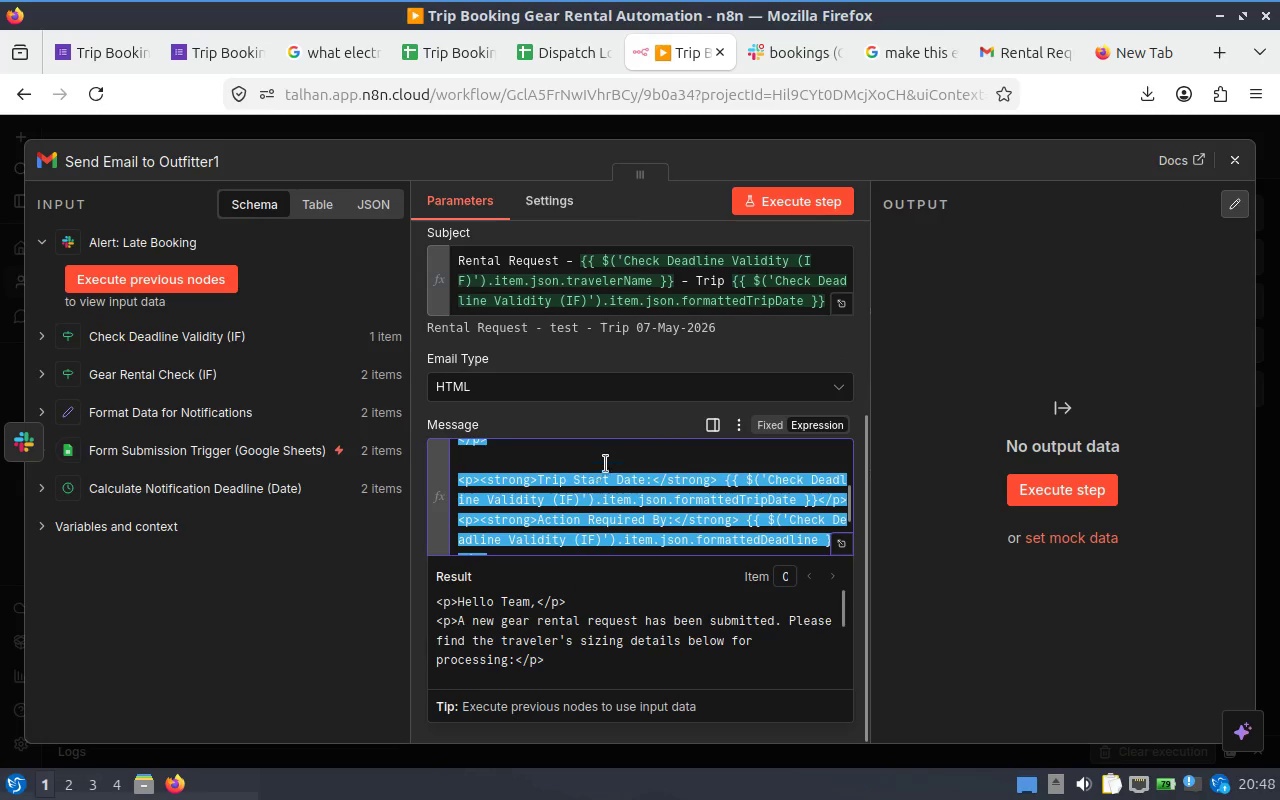 
key(Control+C)
 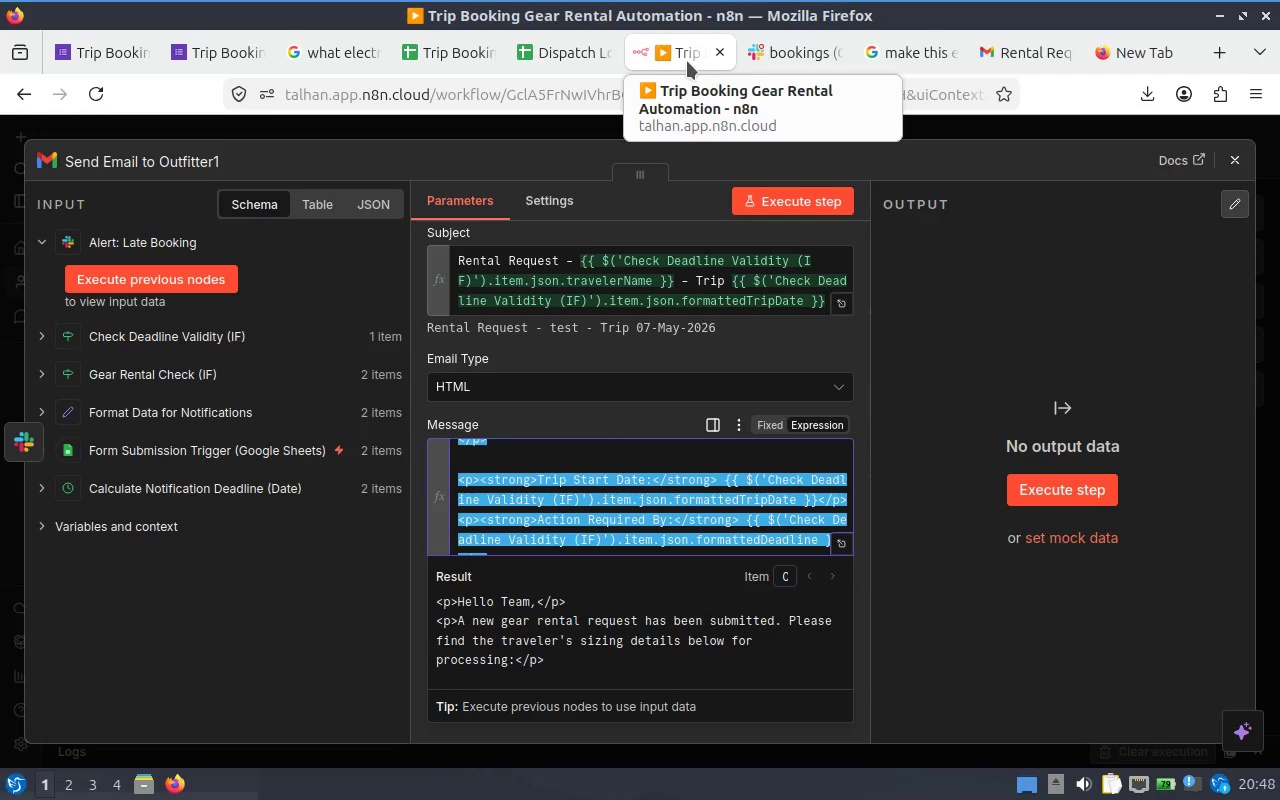 
wait(5.52)
 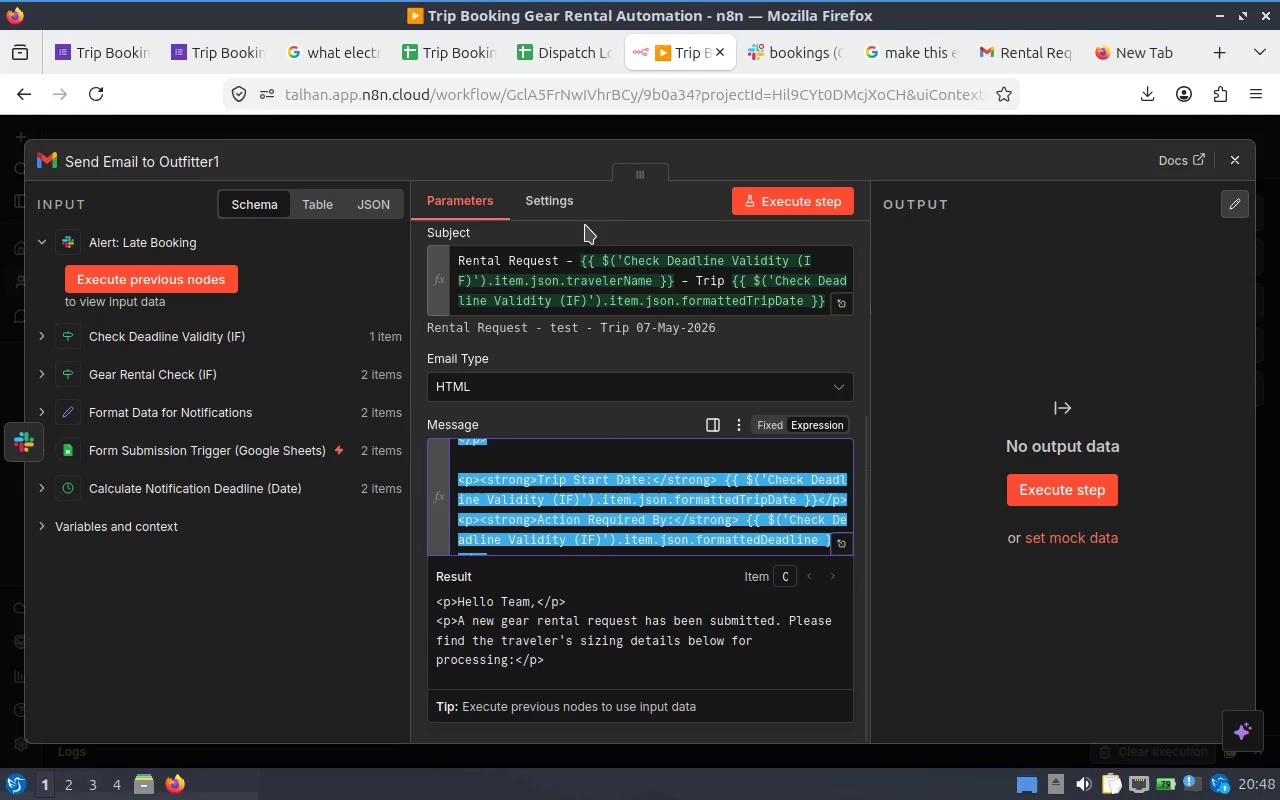 
left_click([623, 516])
 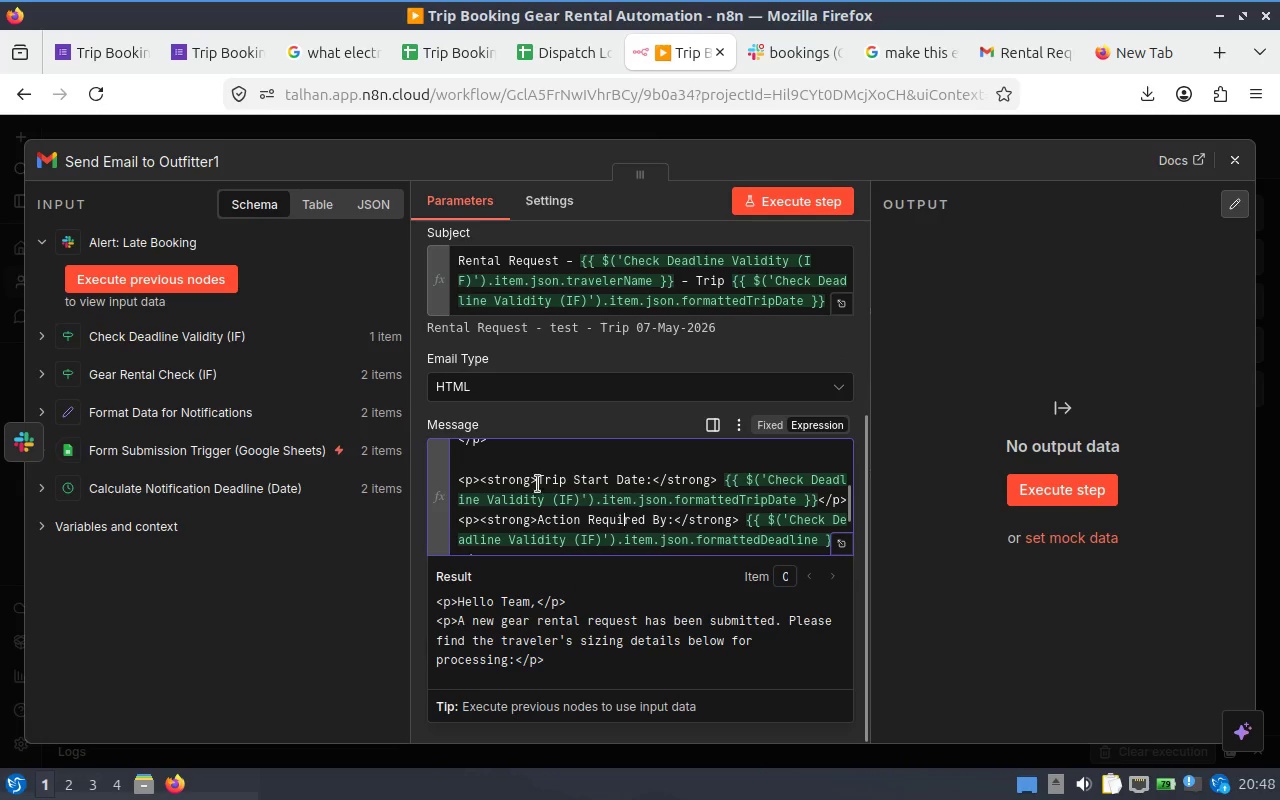 
scroll: coordinate [586, 498], scroll_direction: up, amount: 5.0
 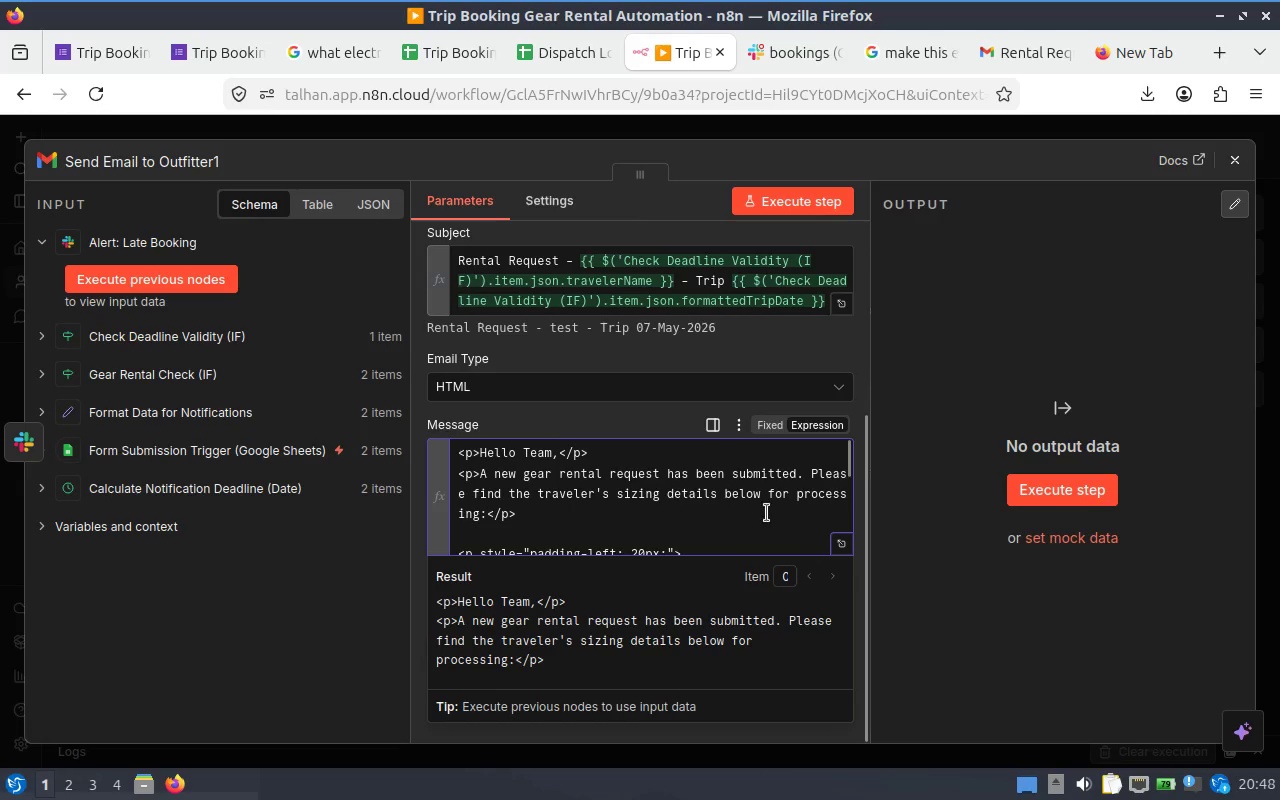 
hold_key(key=ShiftLeft, duration=0.98)
scroll: coordinate [716, 490], scroll_direction: down, amount: 1.0
 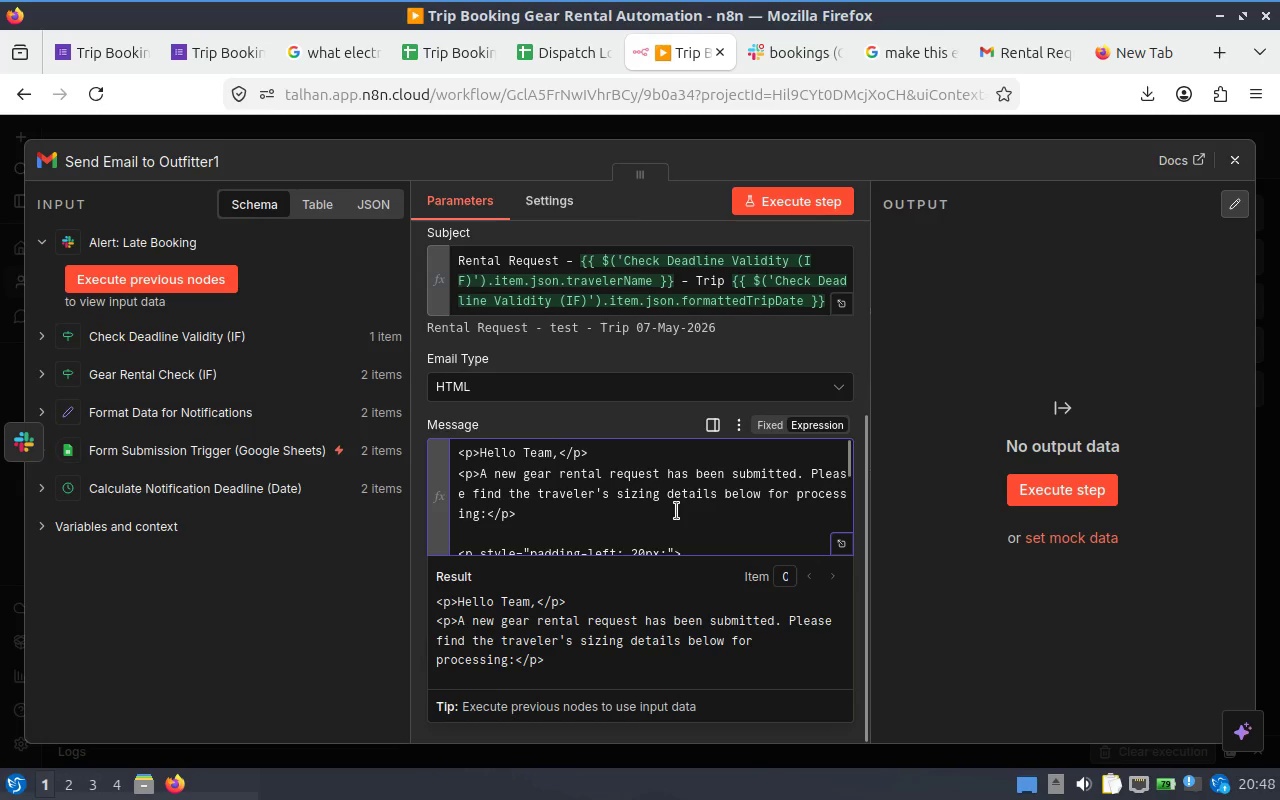 
left_click([633, 506])
 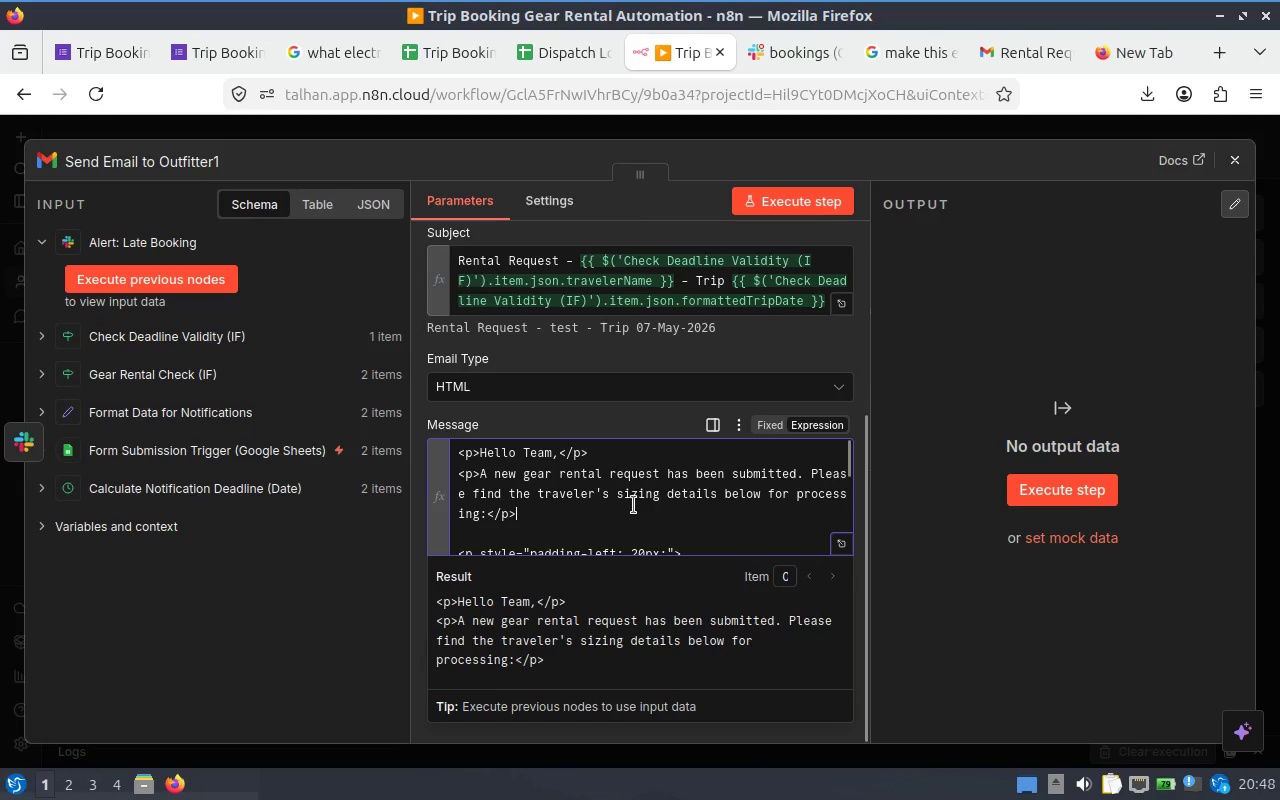 
scroll: coordinate [623, 504], scroll_direction: none, amount: 0.0
 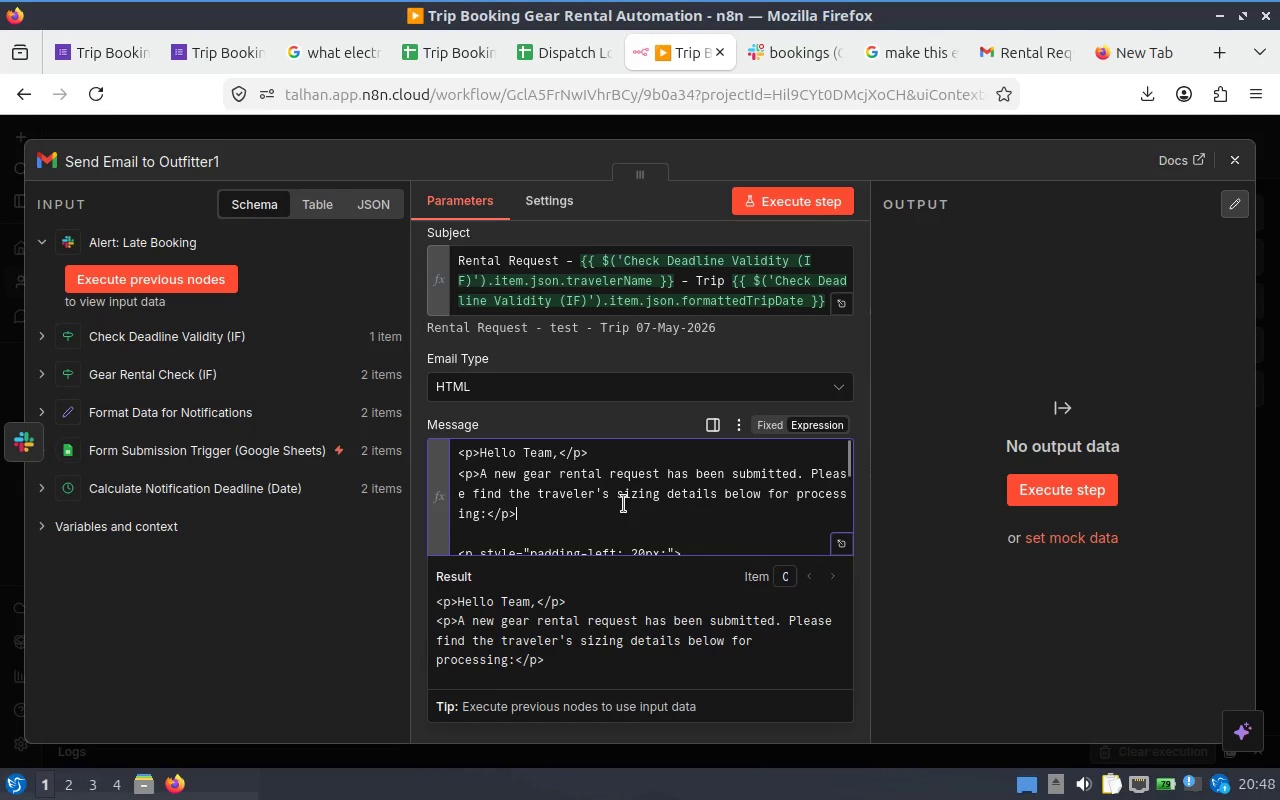 
key(Control+A)
 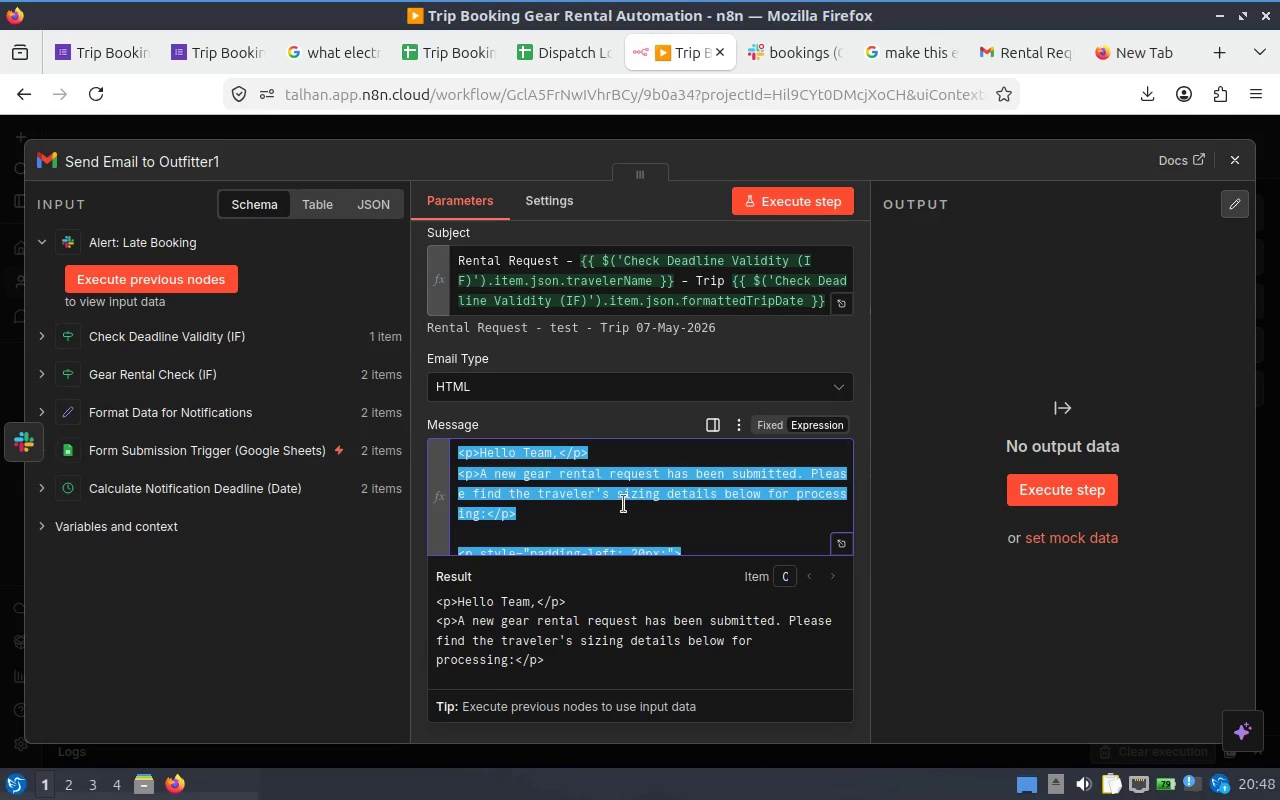 
key(Control+V)
 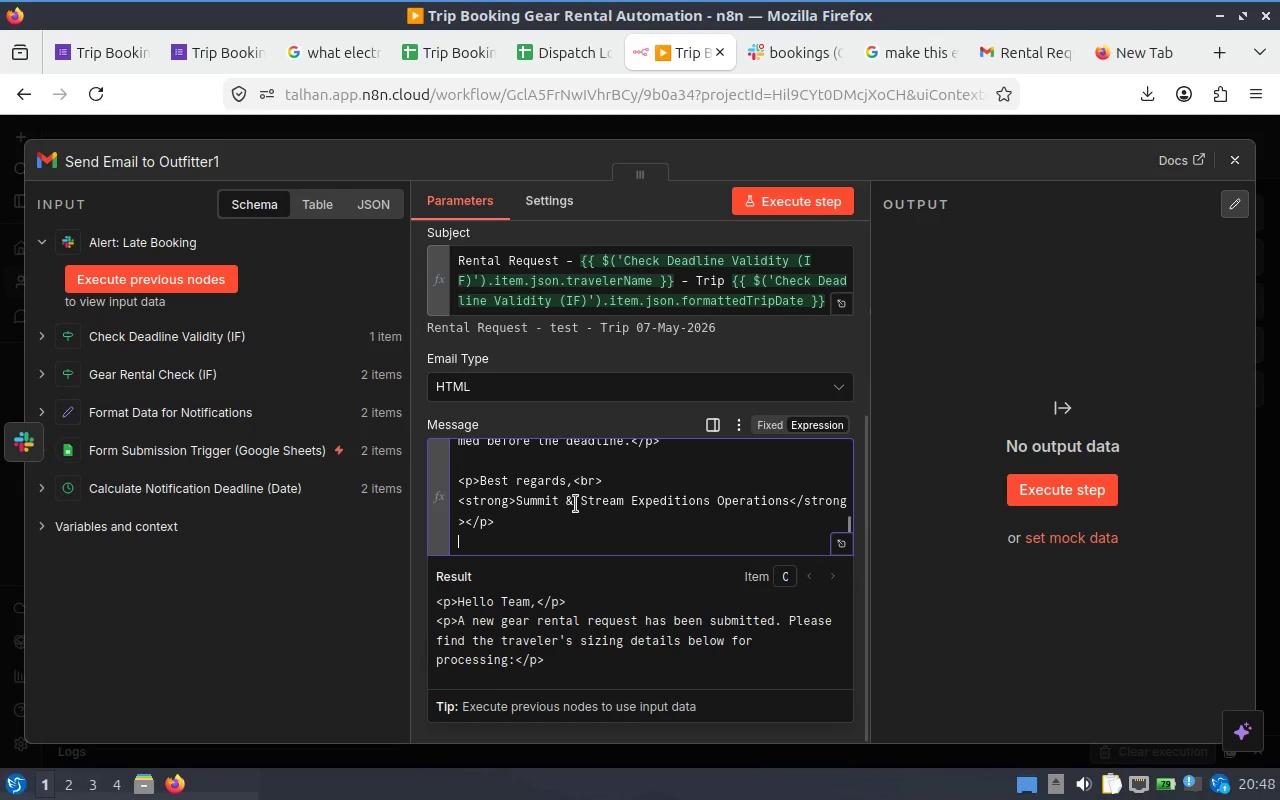 
scroll: coordinate [575, 504], scroll_direction: up, amount: 7.0
 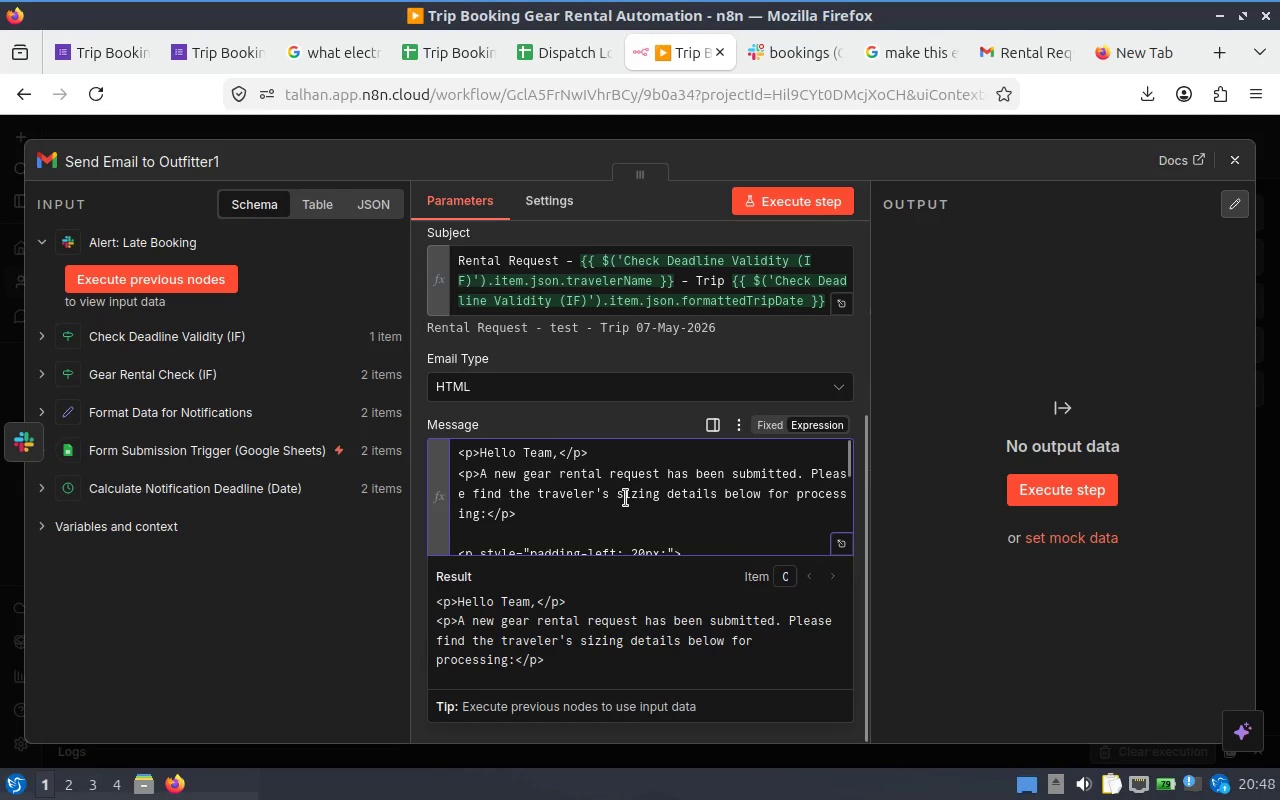 
hold_key(key=ShiftLeft, duration=1.3)
scroll: coordinate [625, 498], scroll_direction: down, amount: 1.0
 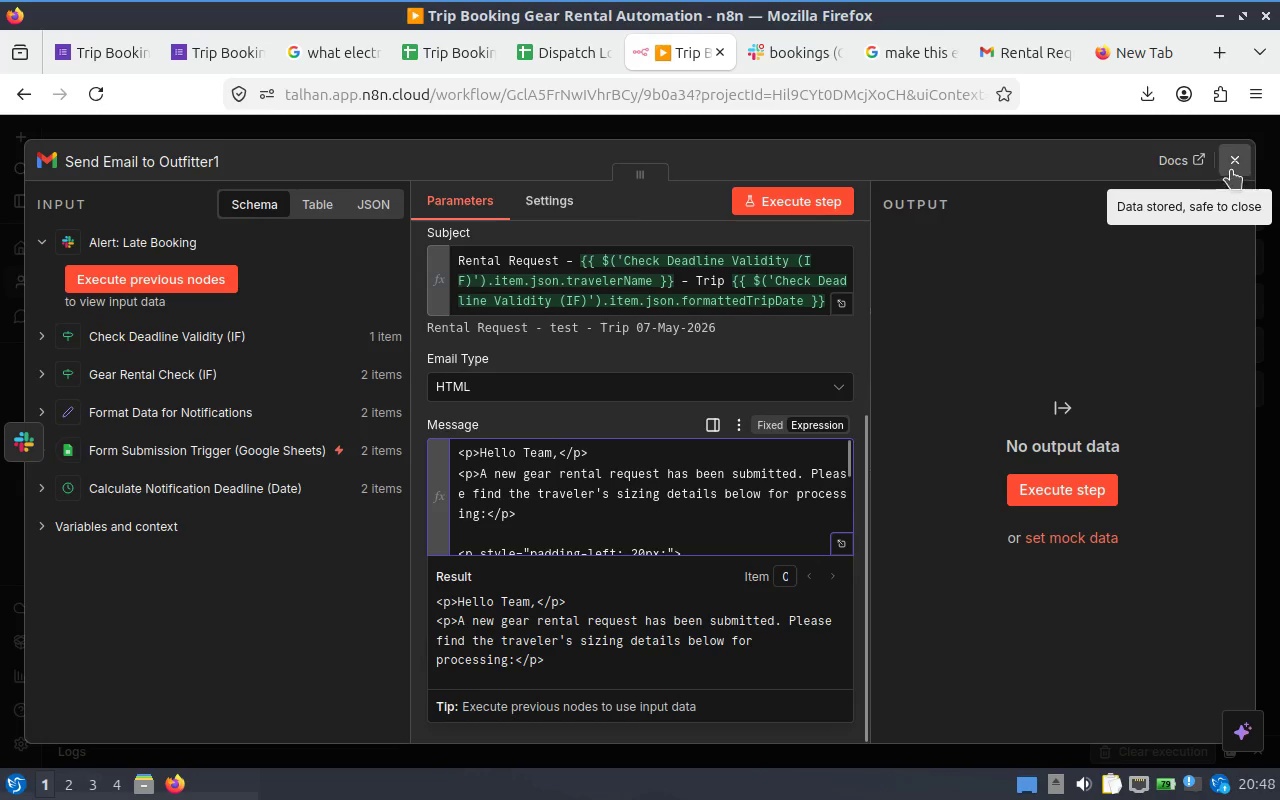 
key(Control+Z)
 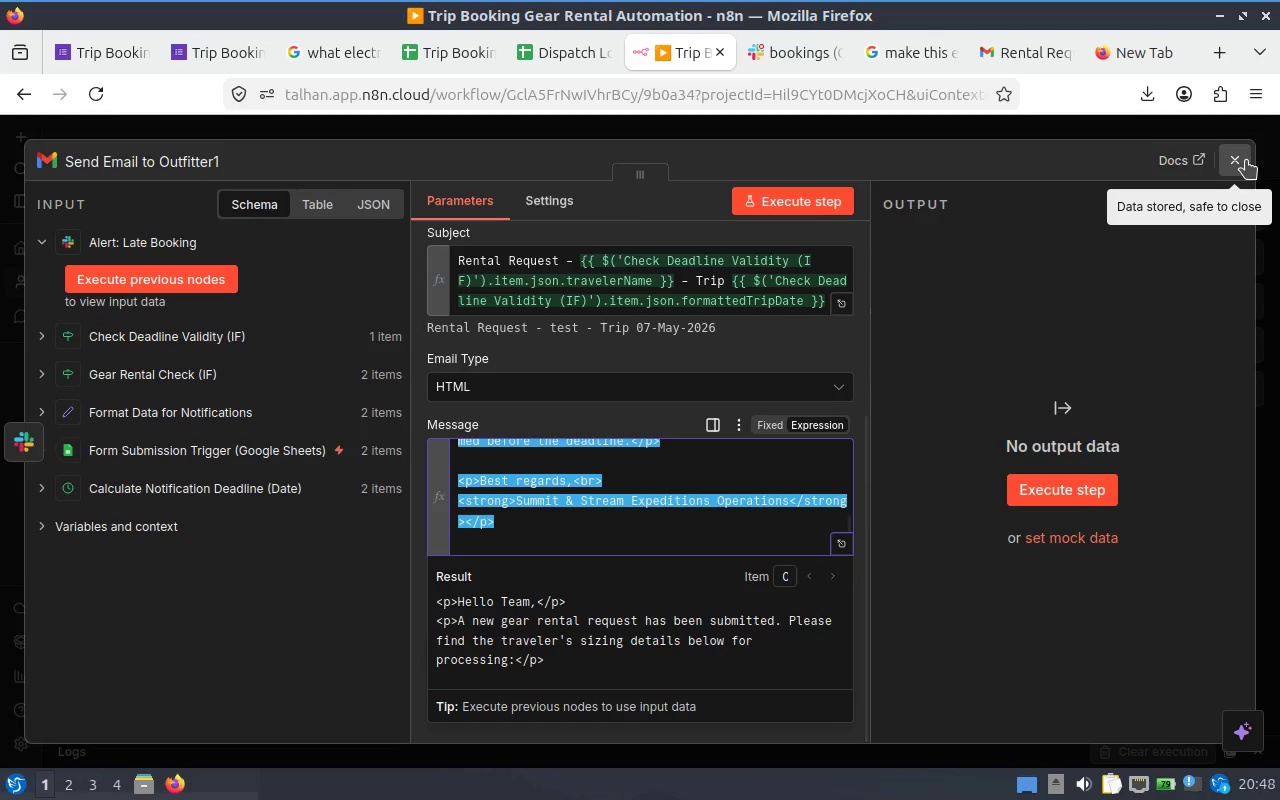 
left_click([1246, 160])
 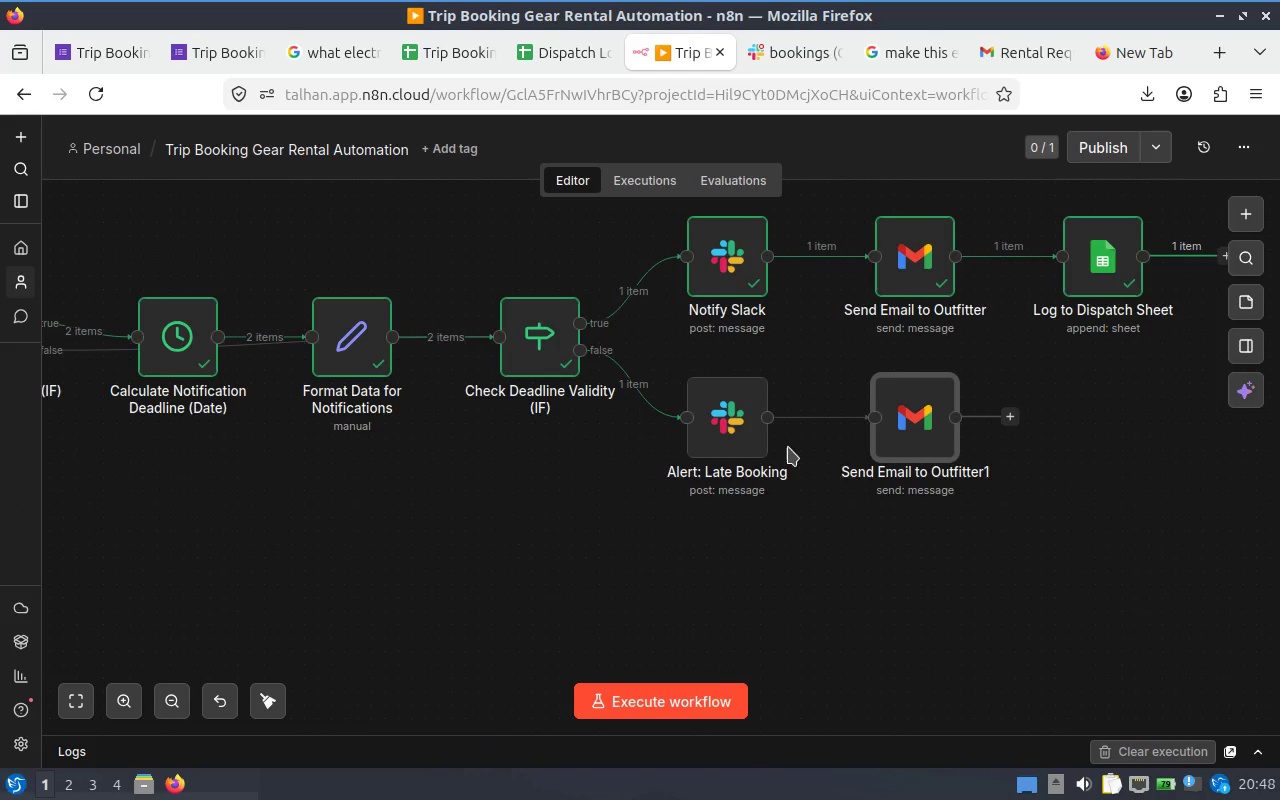 
left_click([730, 432])
 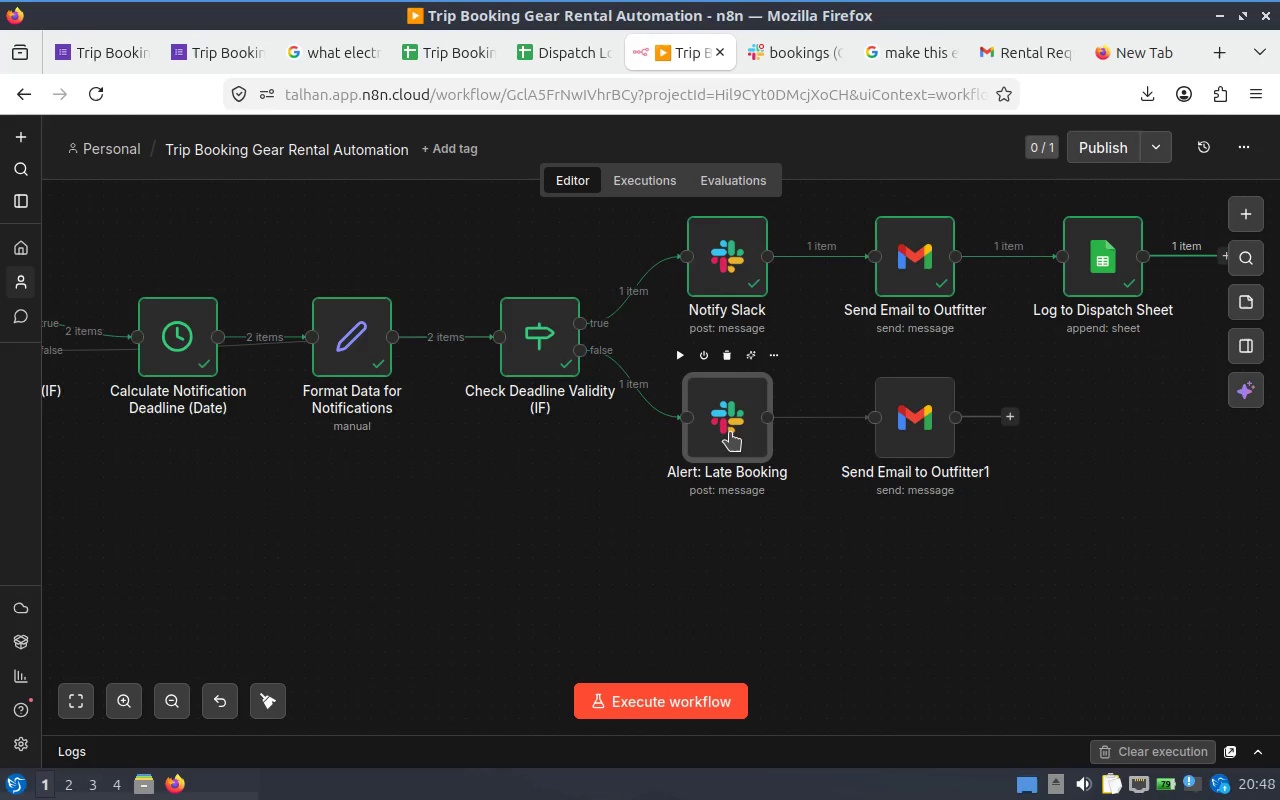 
left_click([730, 432])
 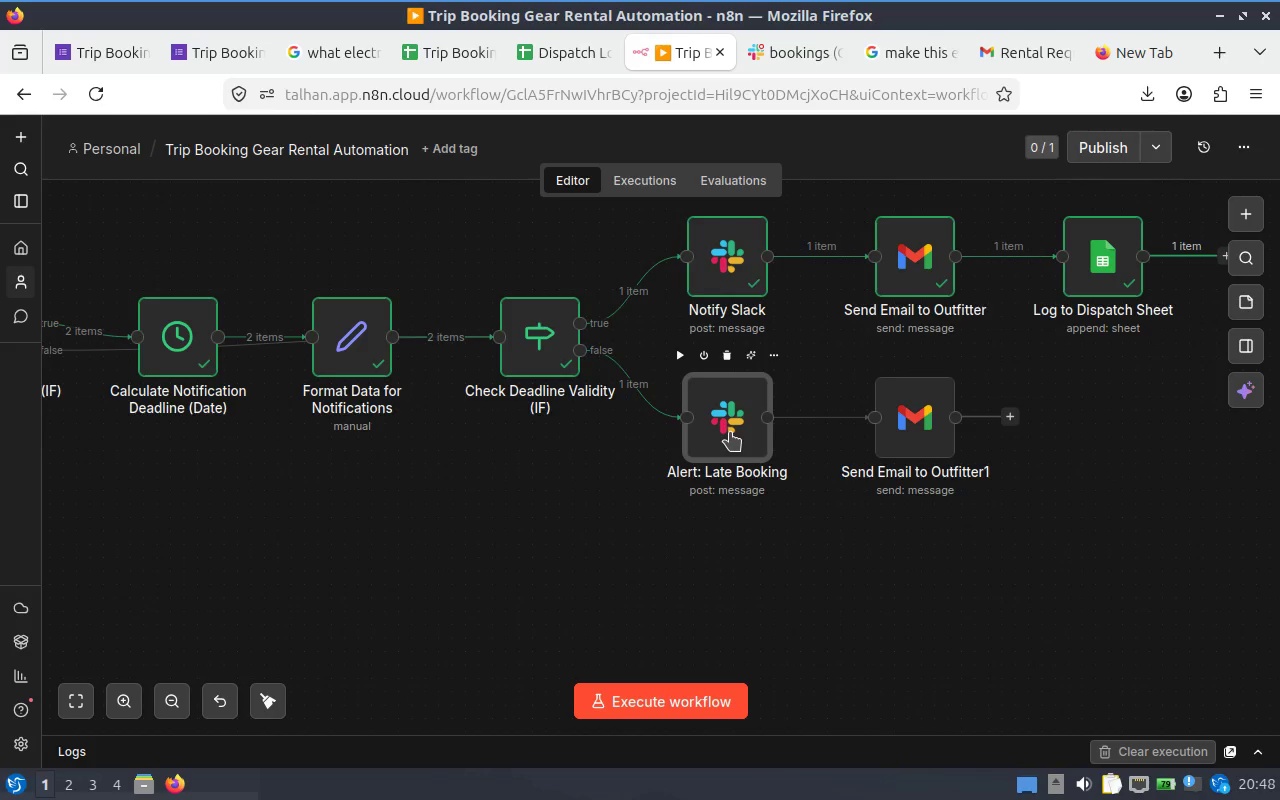 
double_click([730, 432])
 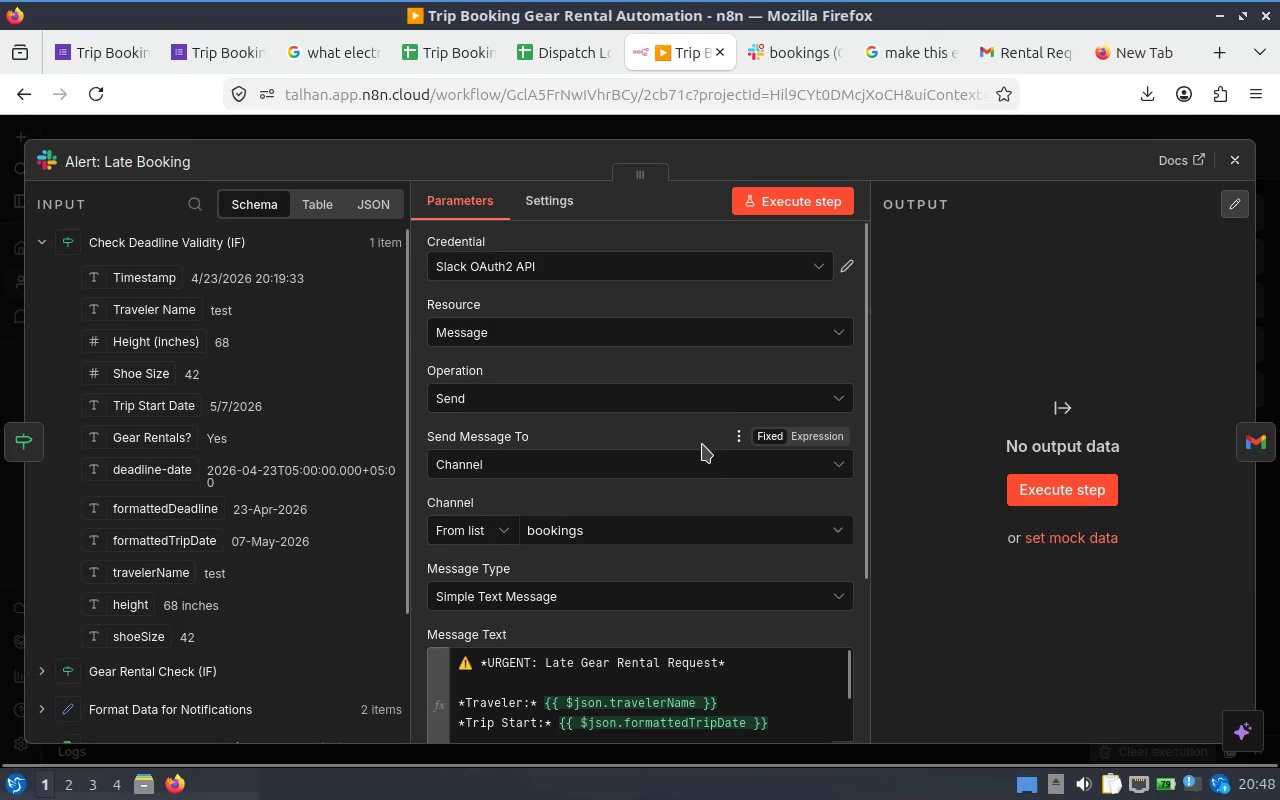 
scroll: coordinate [620, 492], scroll_direction: down, amount: 6.0
 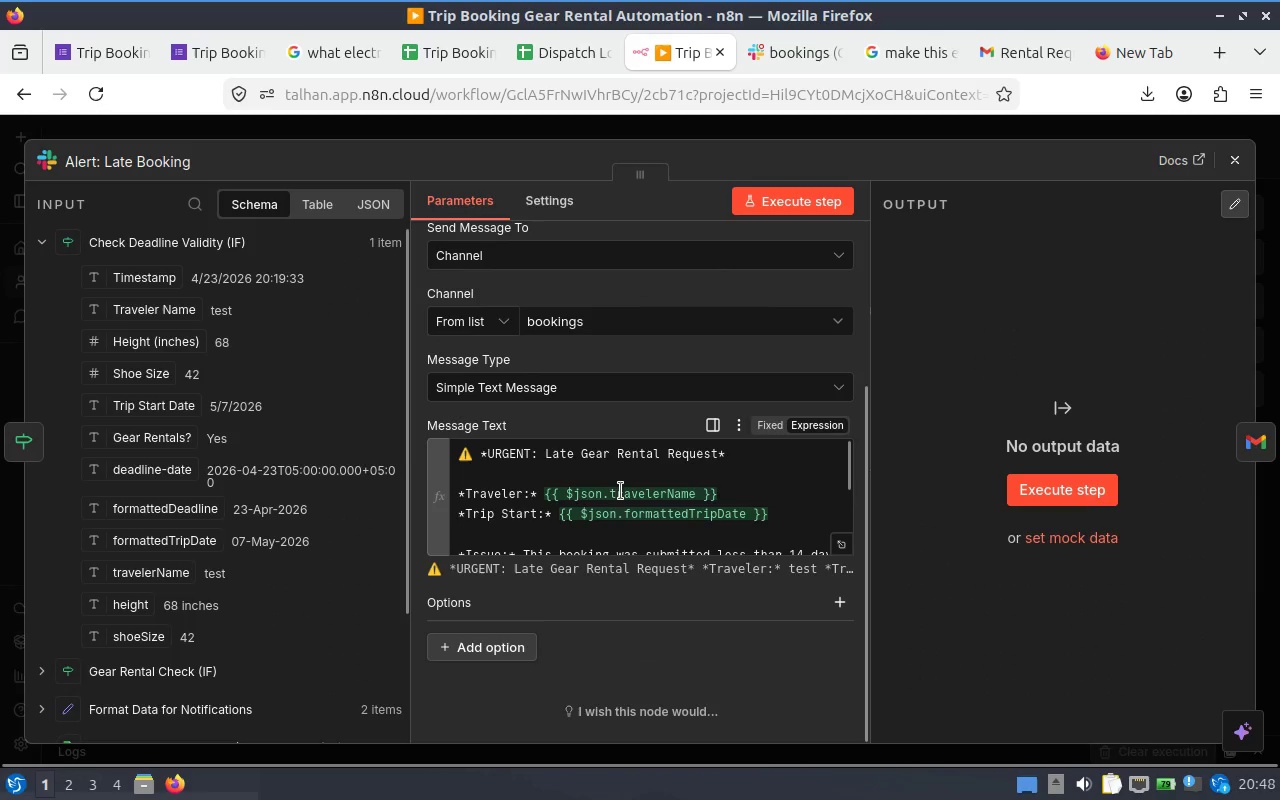 
left_click([585, 497])
 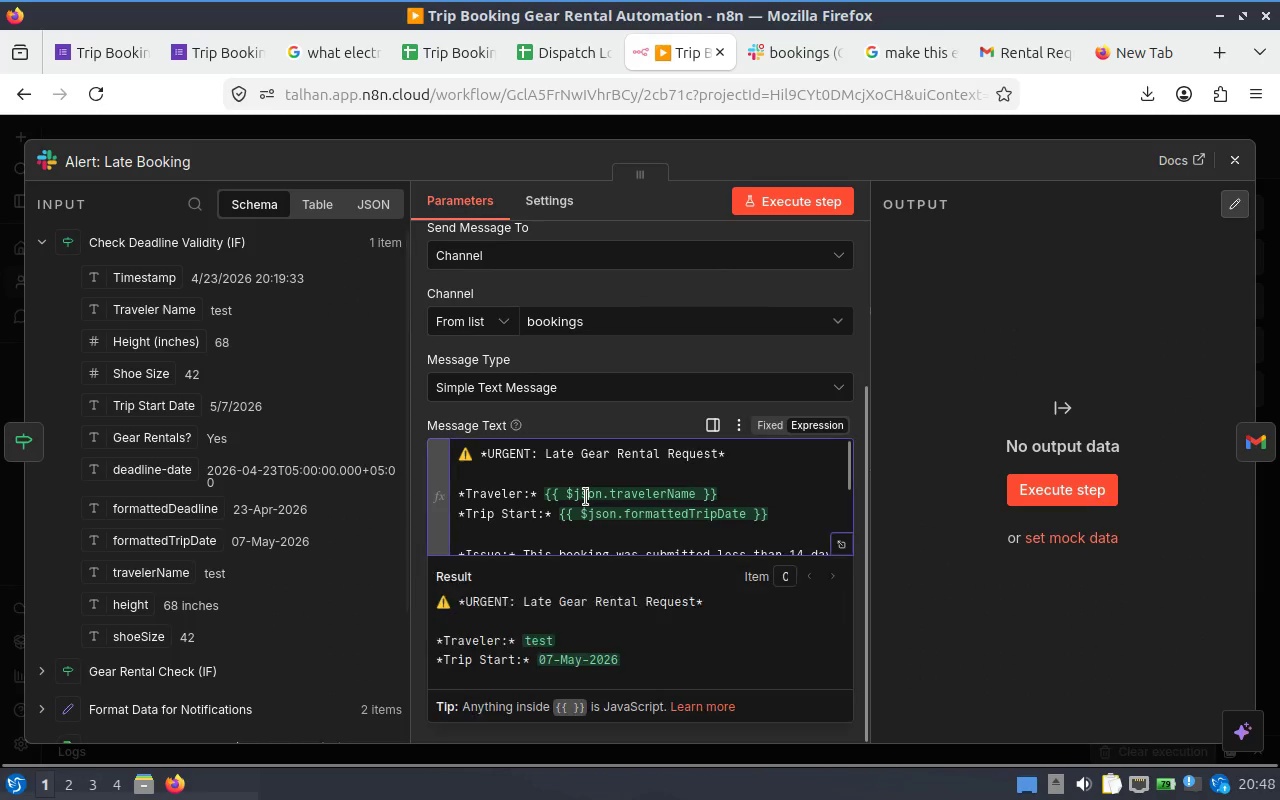 
key(Control+A)
 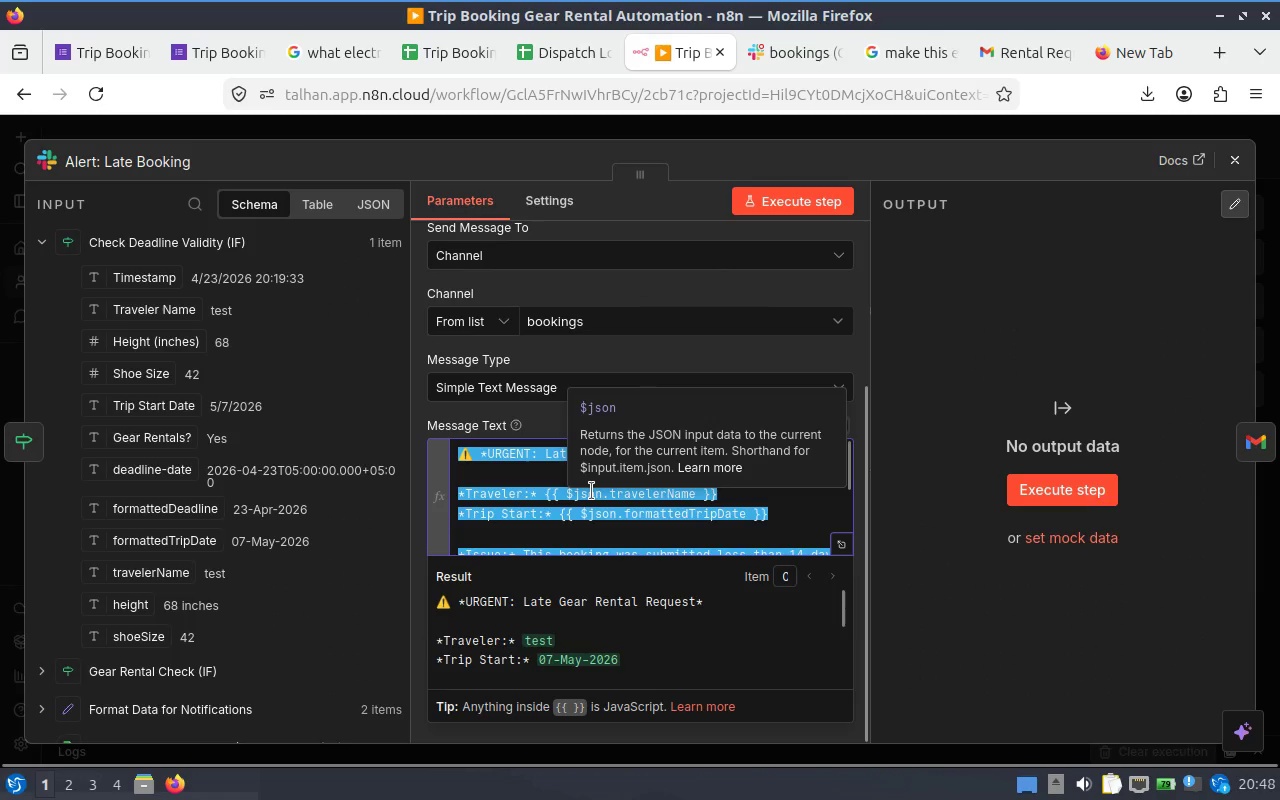 
key(Control+C)
 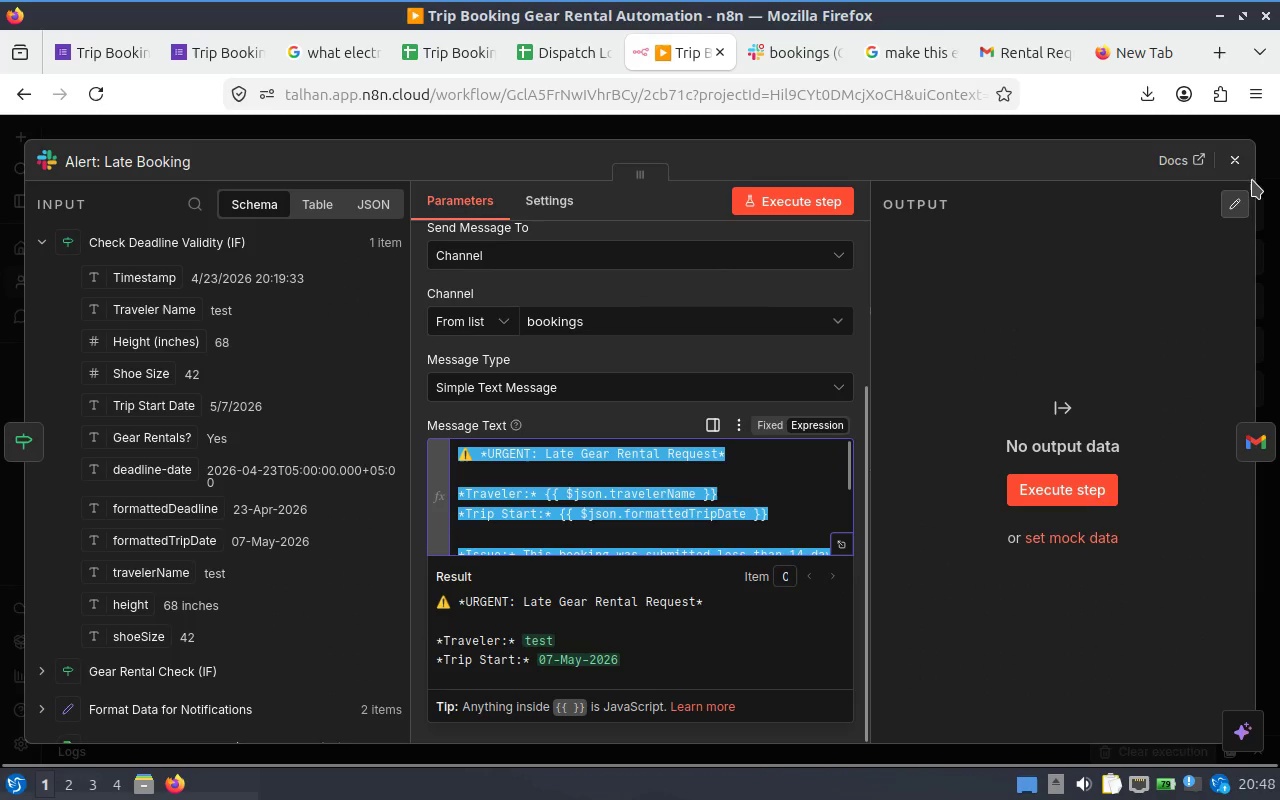 
left_click([1235, 161])
 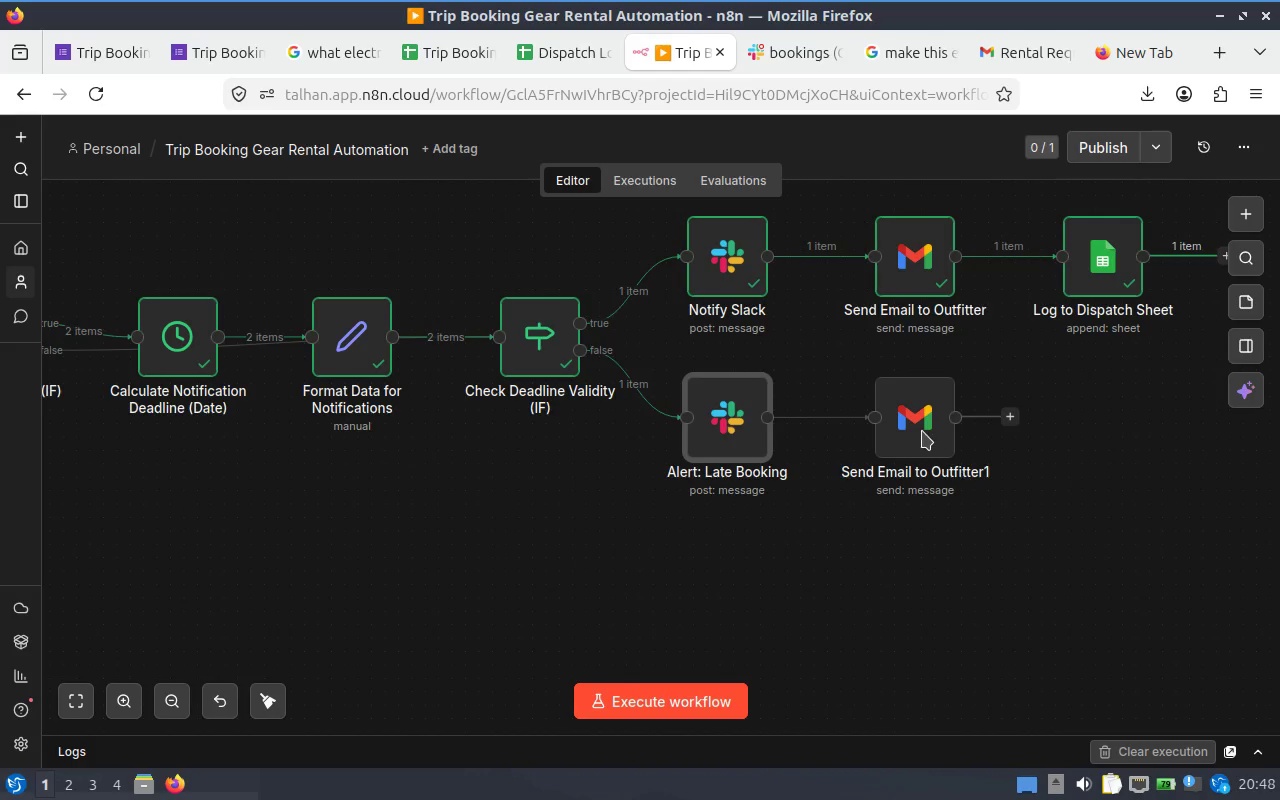 
double_click([922, 431])
 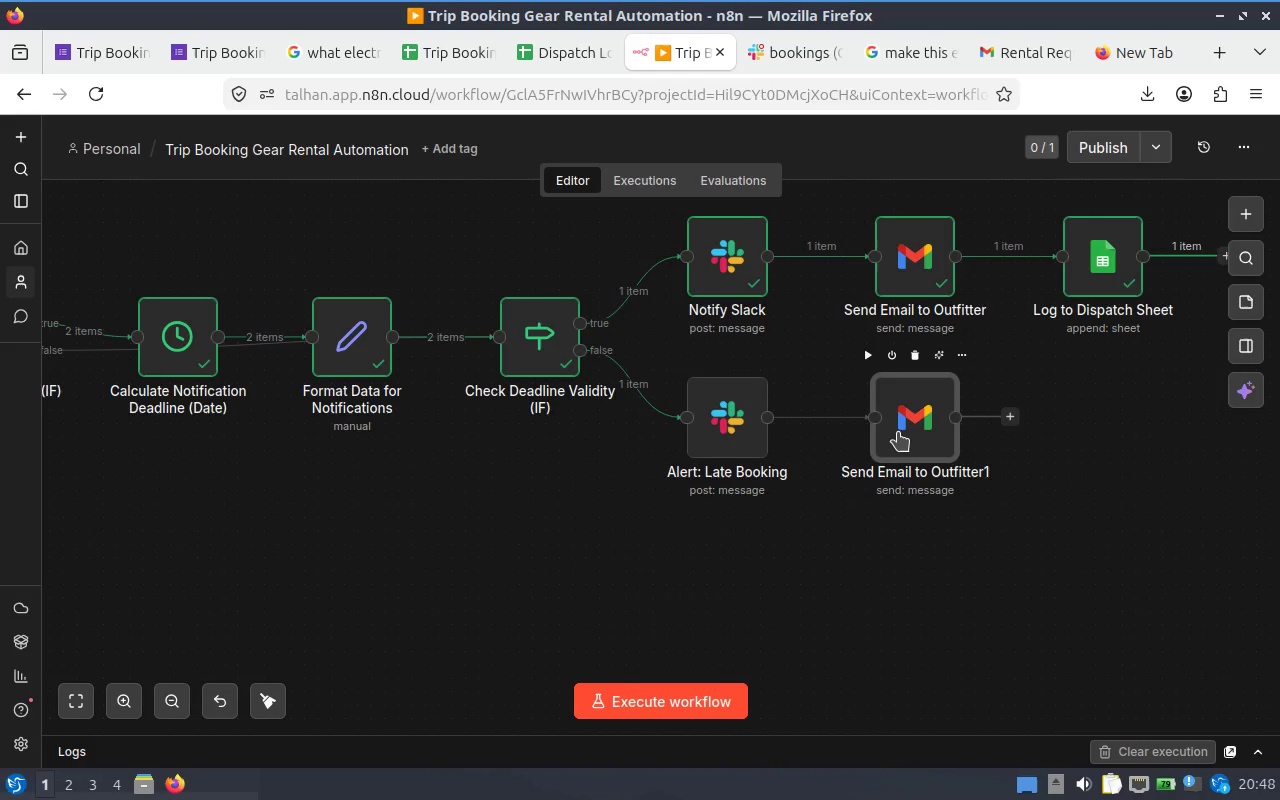 
double_click([898, 432])
 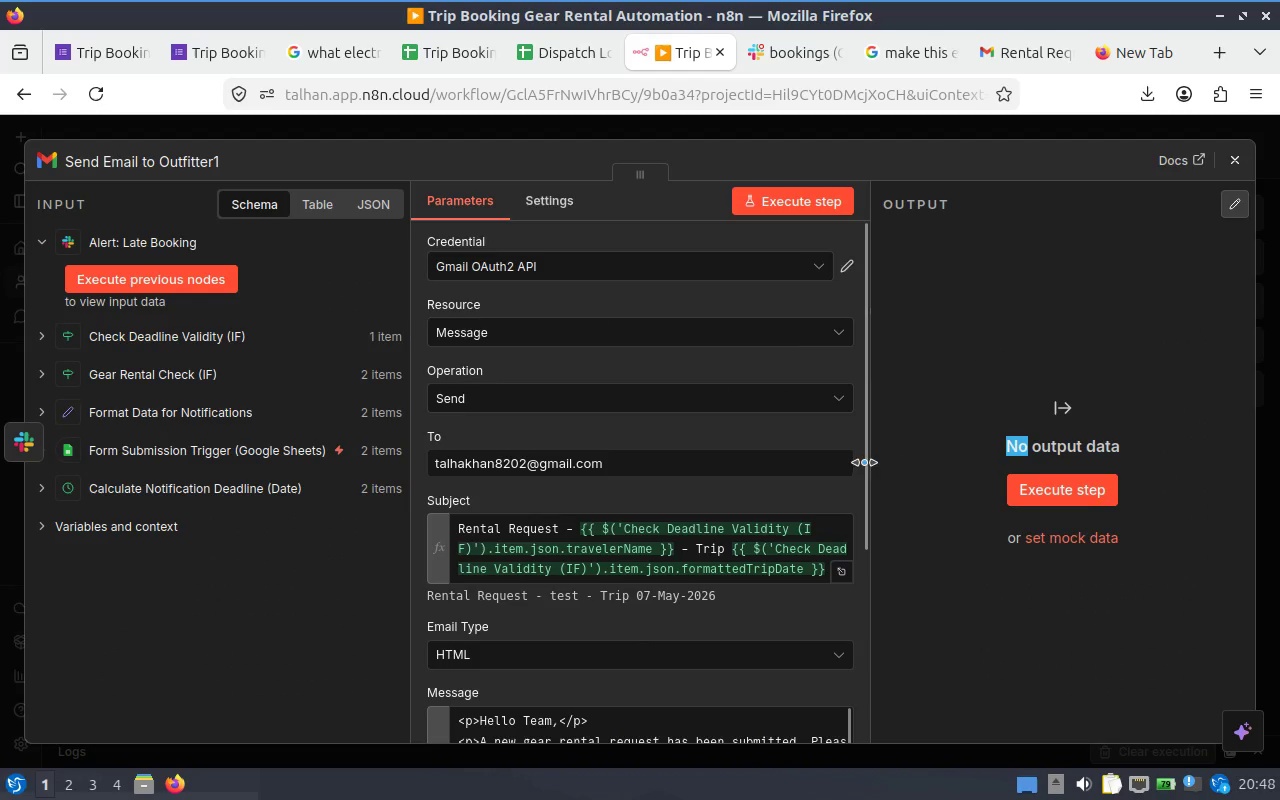 
scroll: coordinate [770, 497], scroll_direction: down, amount: 3.0
 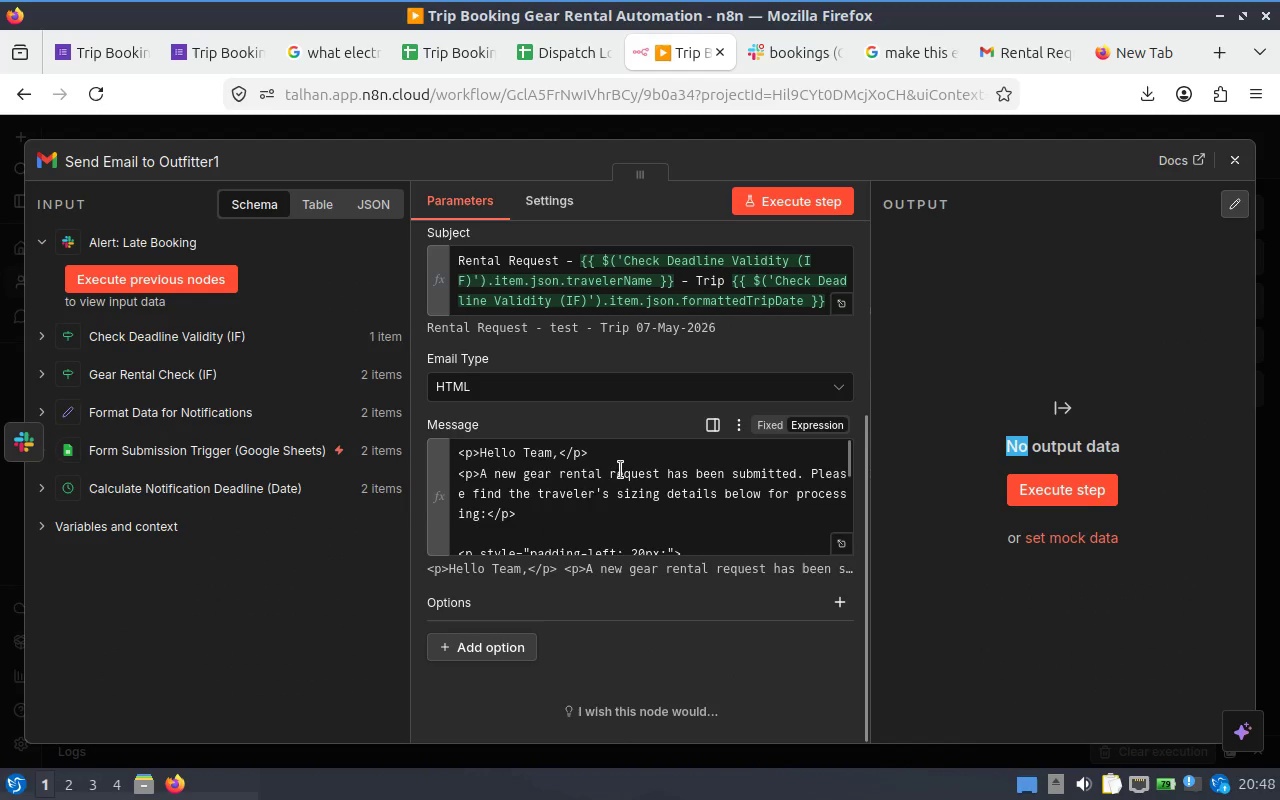 
left_click([578, 485])
 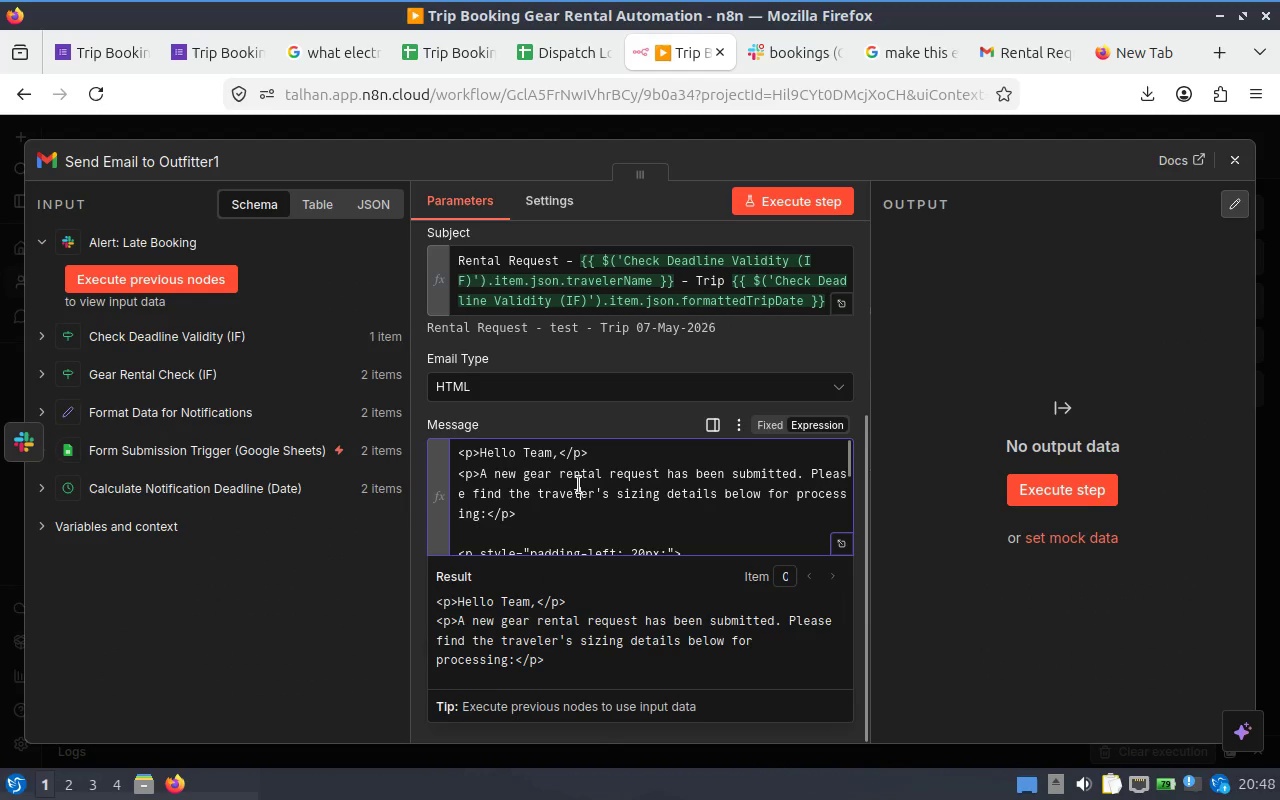 
key(Control+A)
 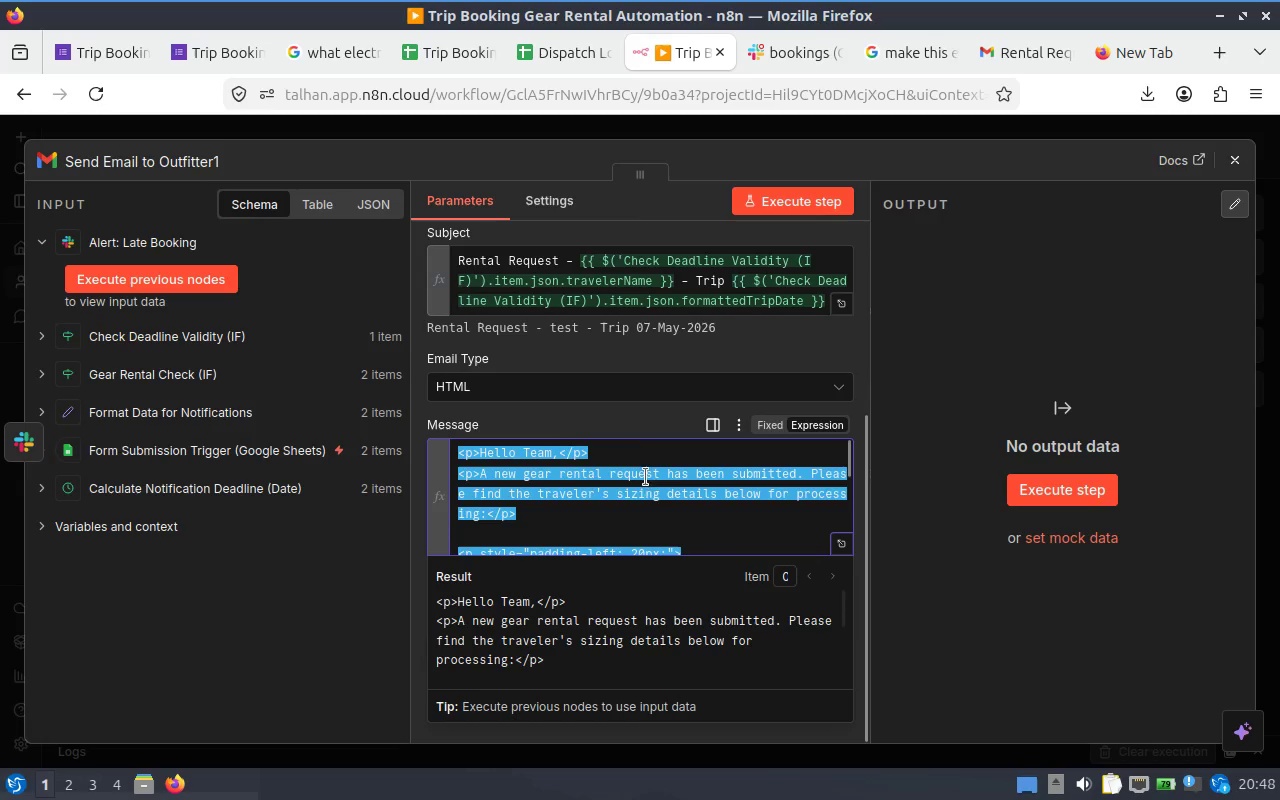 
left_click([551, 467])
 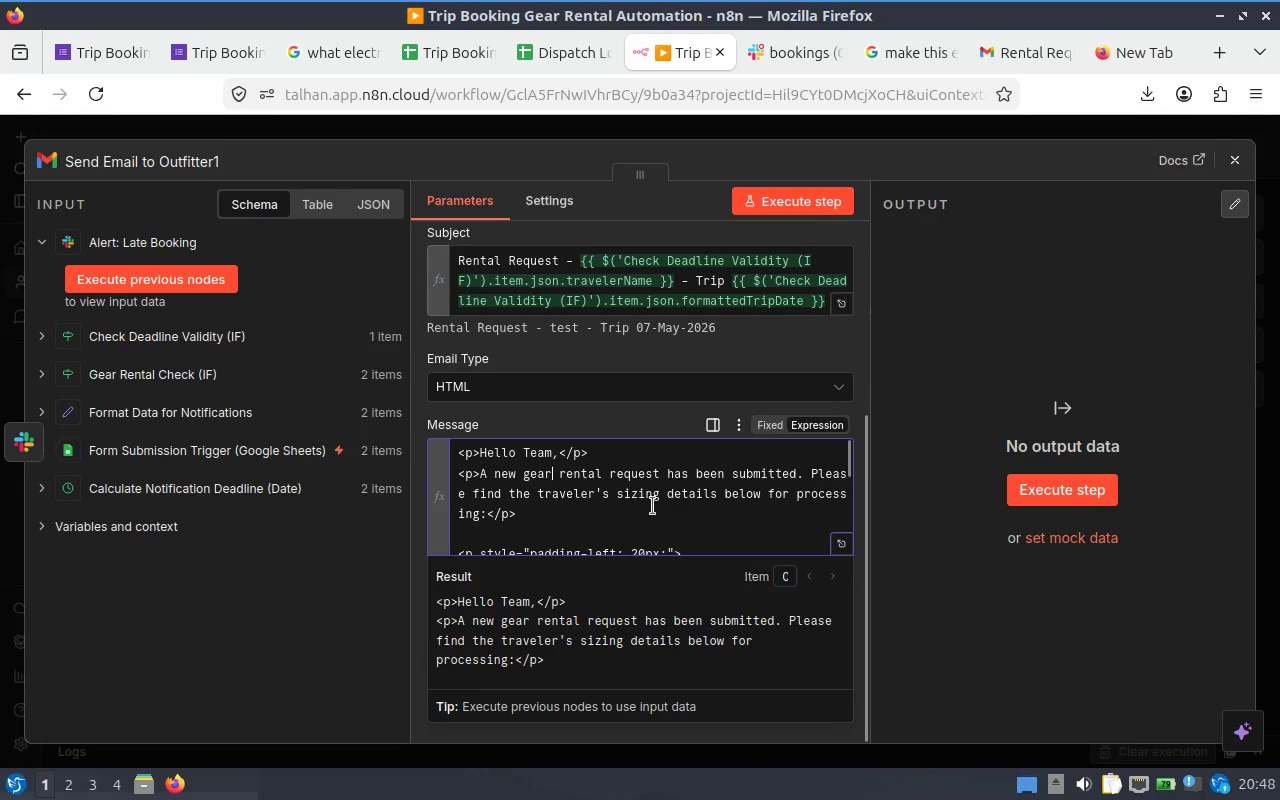 
wait(7.52)
 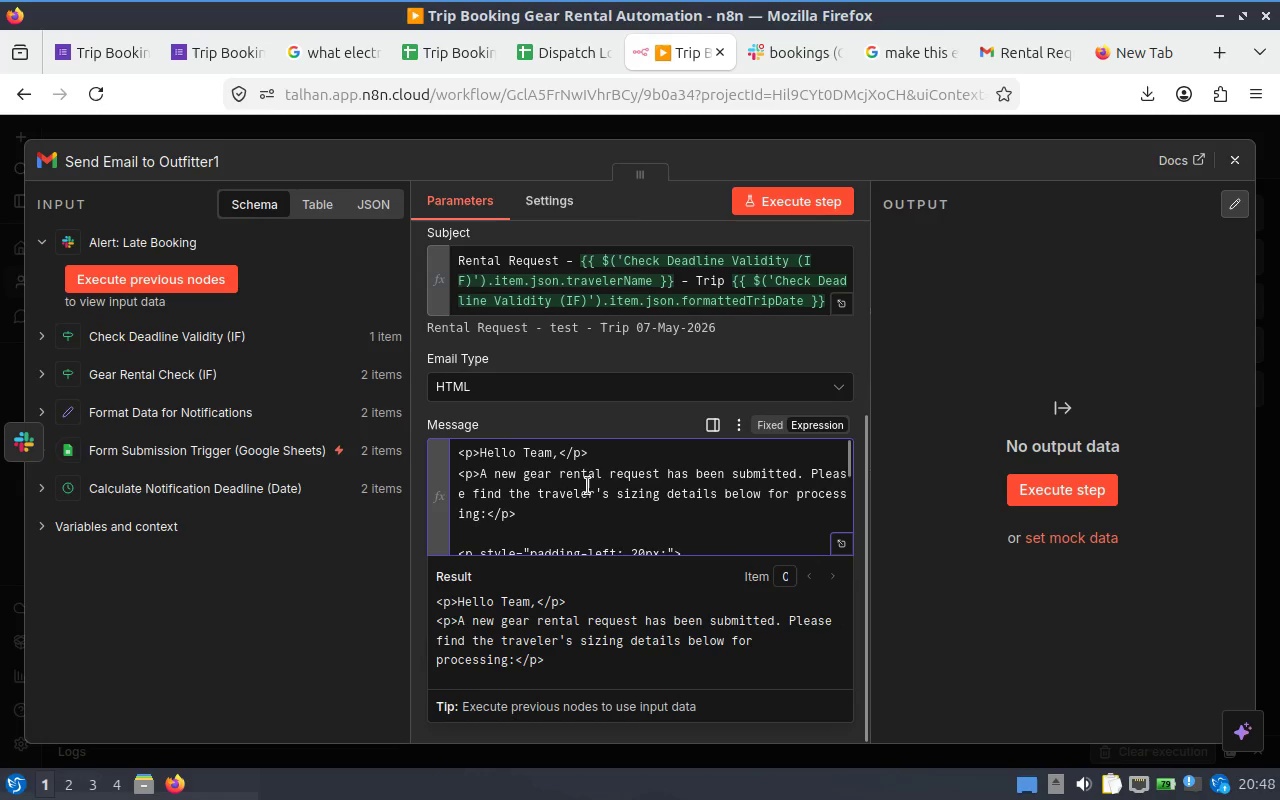 
scroll: coordinate [608, 491], scroll_direction: down, amount: 1.0
 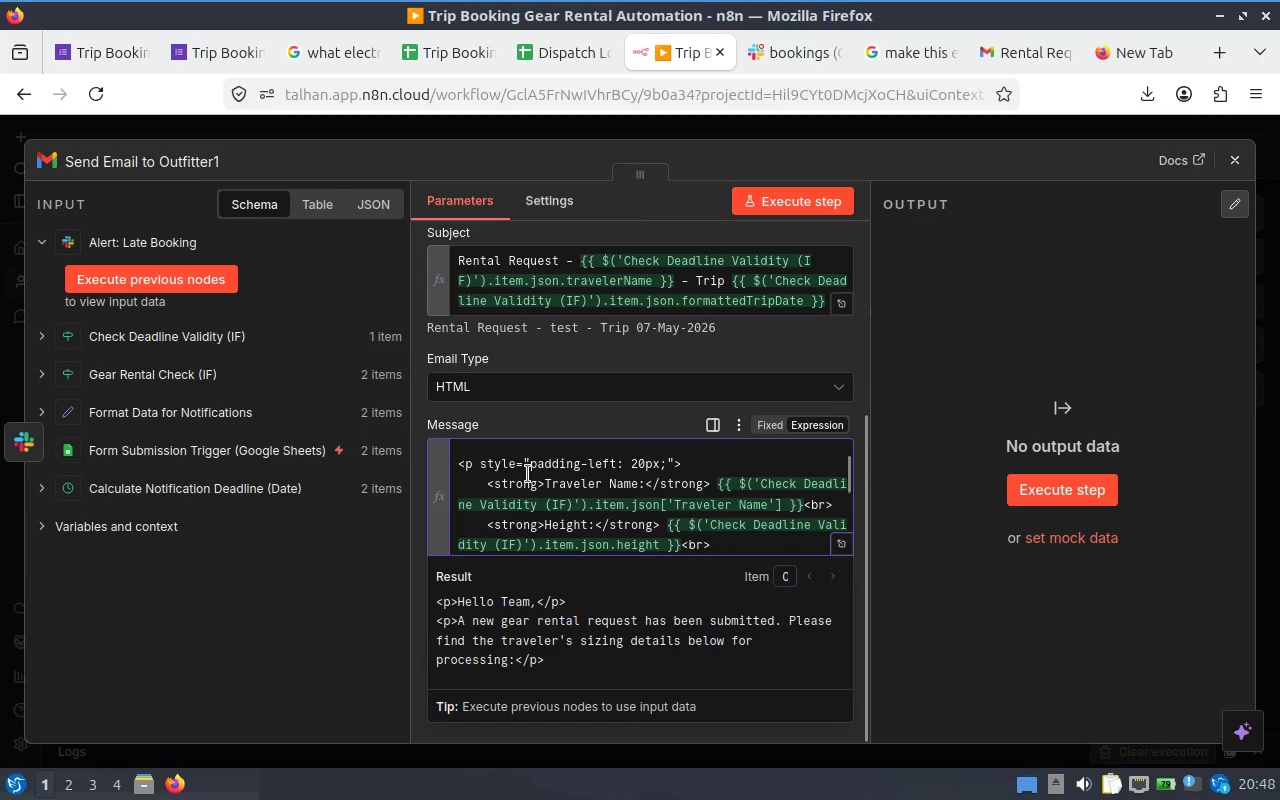 
scroll: coordinate [527, 474], scroll_direction: up, amount: 1.0
 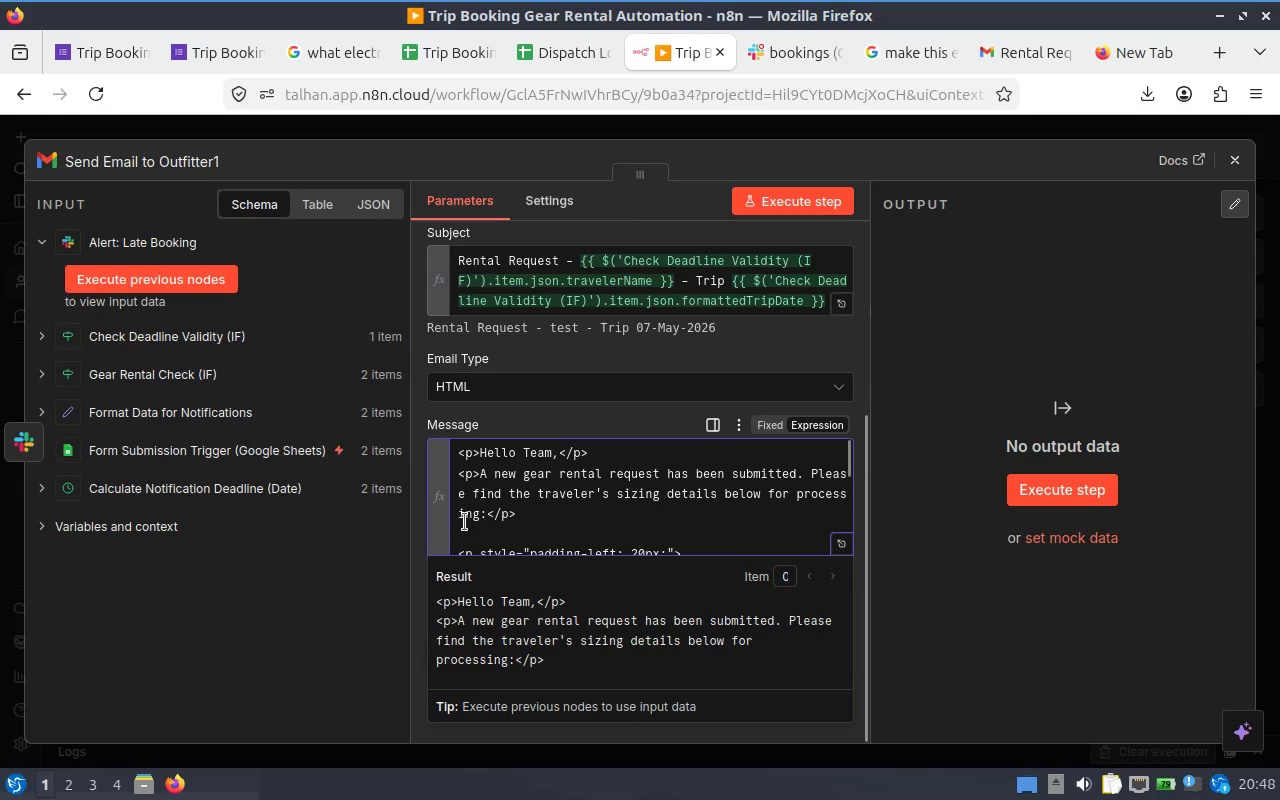 
left_click_drag(start_coordinate=[459, 522], to_coordinate=[548, 534])
 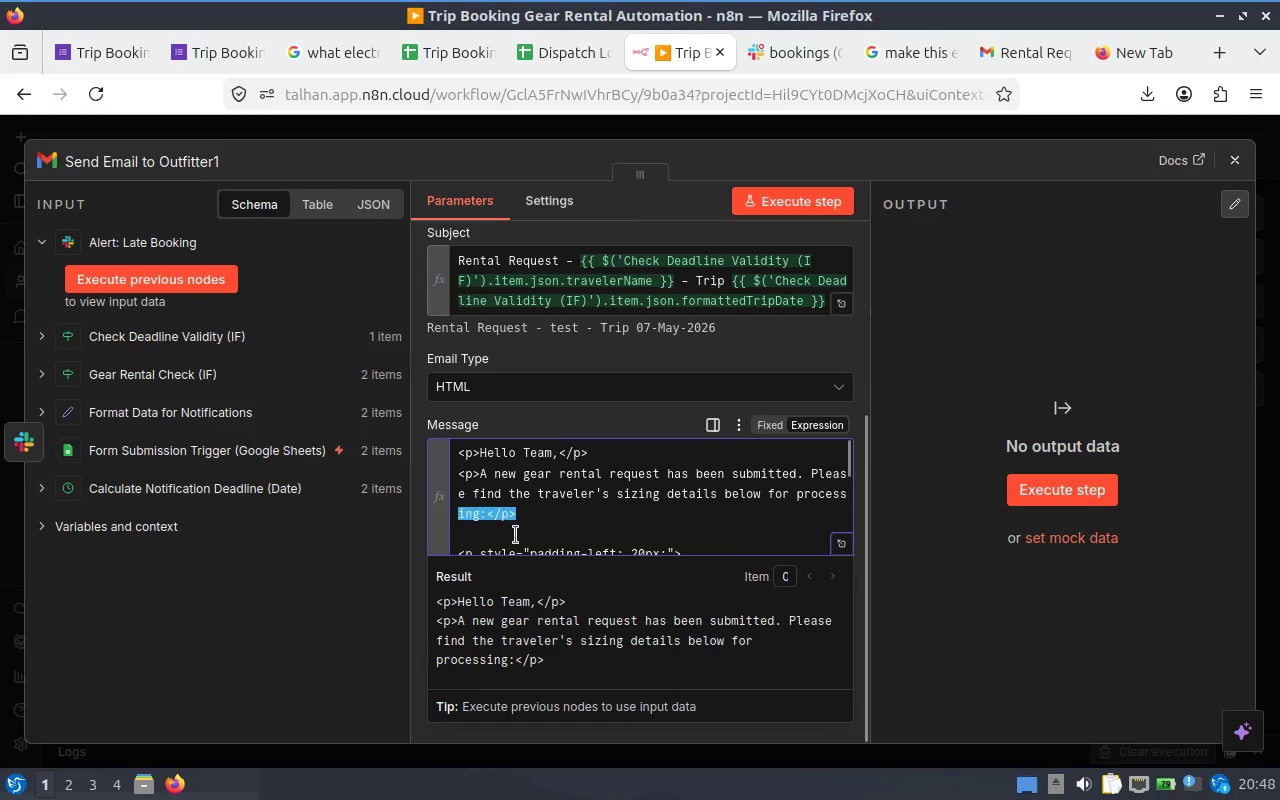 
left_click([515, 535])
 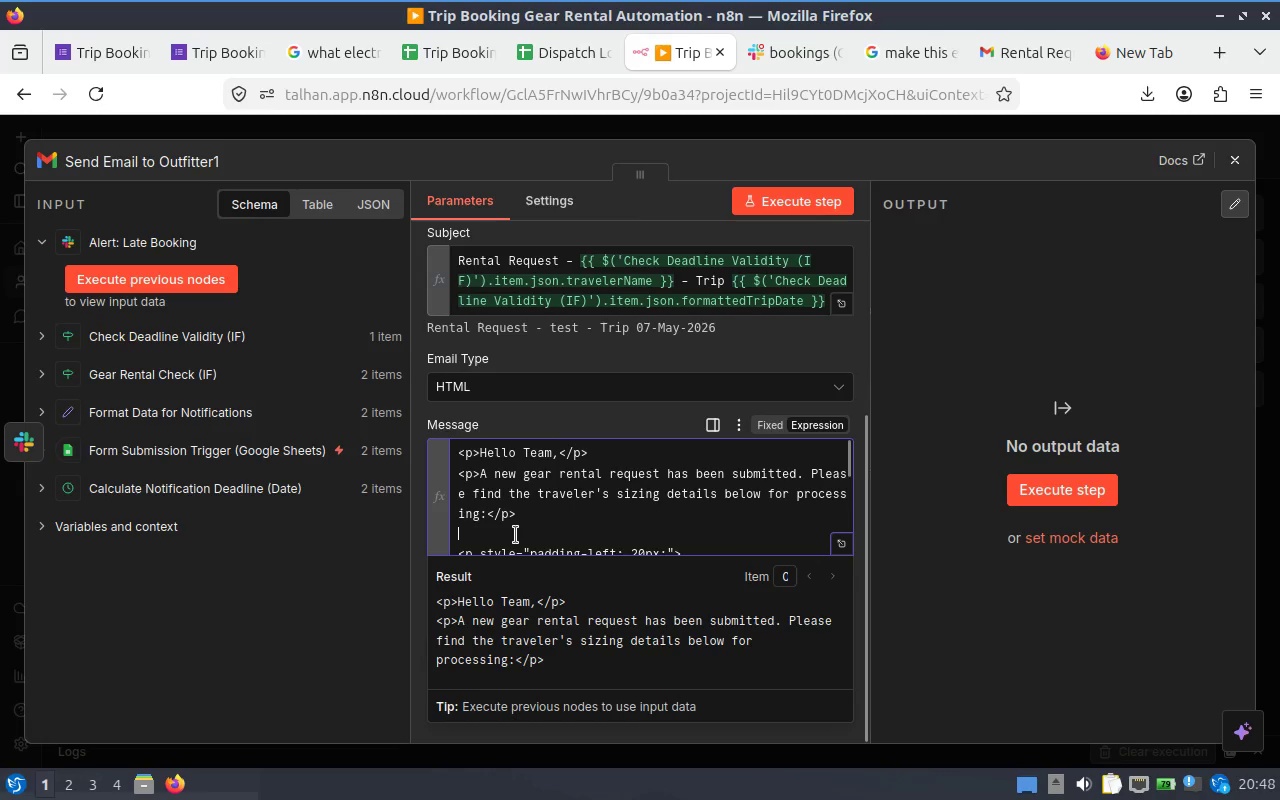 
left_click_drag(start_coordinate=[515, 535], to_coordinate=[530, 533])
 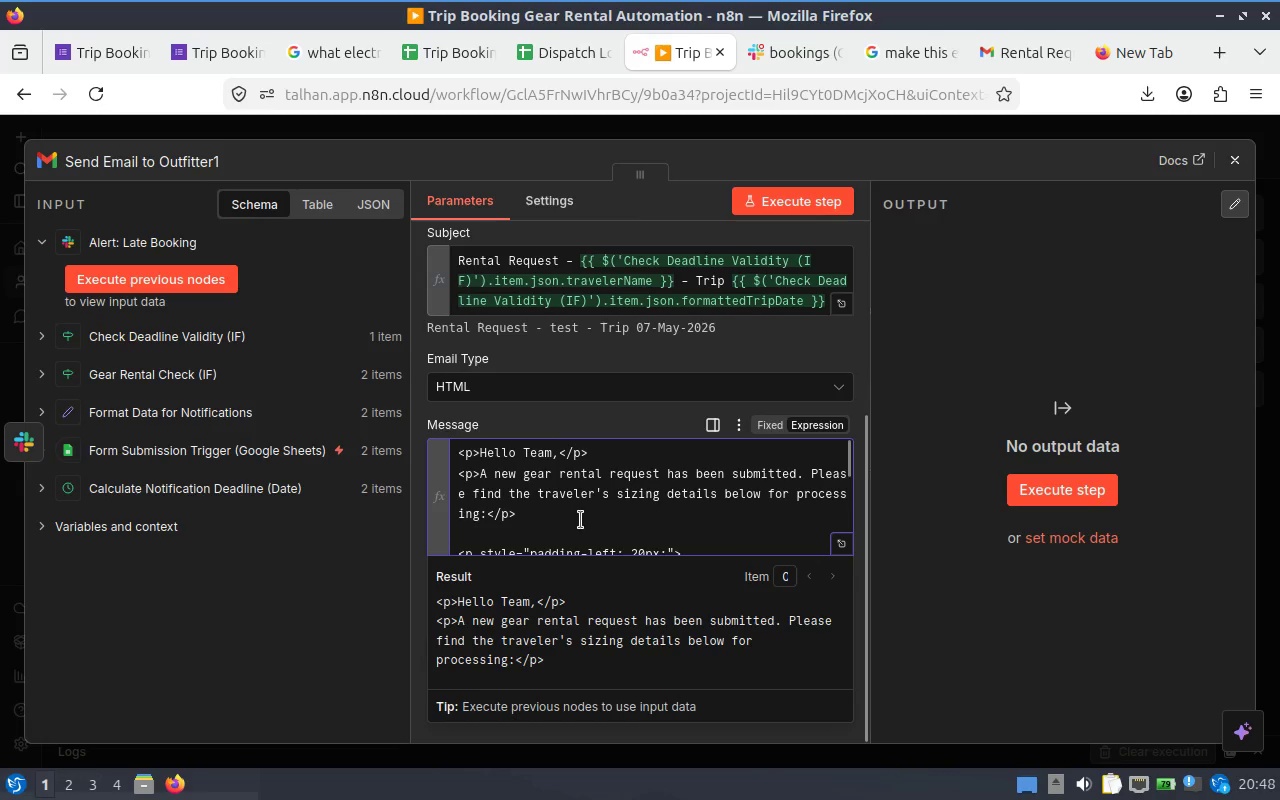 
key(Control+A)
 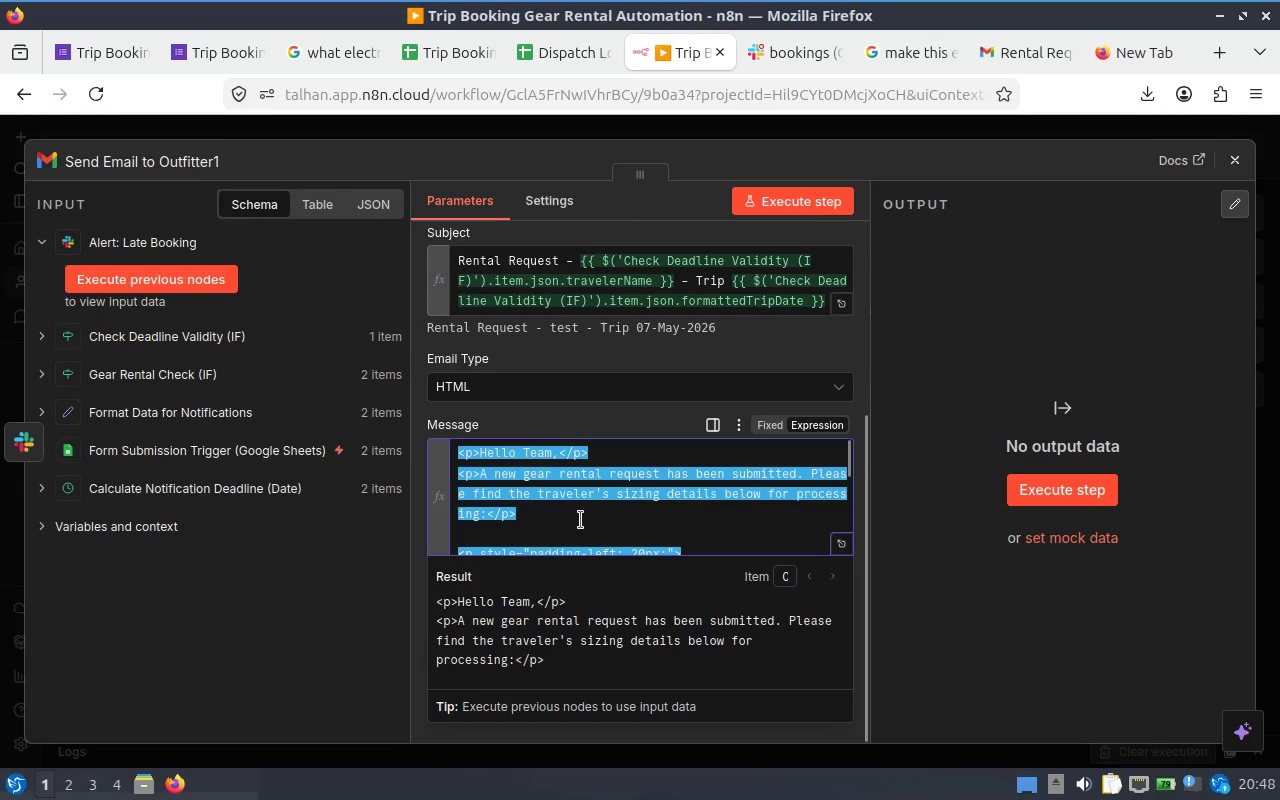 
key(Control+V)
 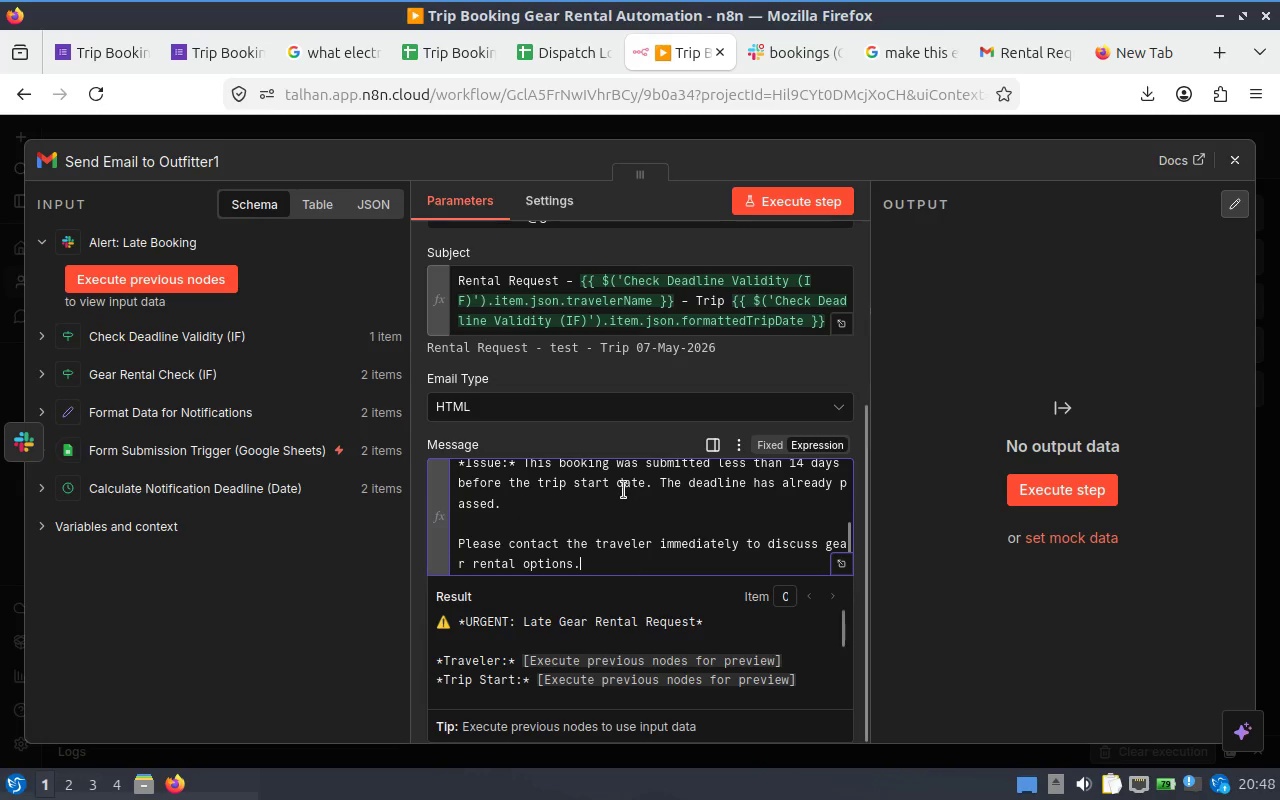 
scroll: coordinate [560, 512], scroll_direction: up, amount: 3.0
 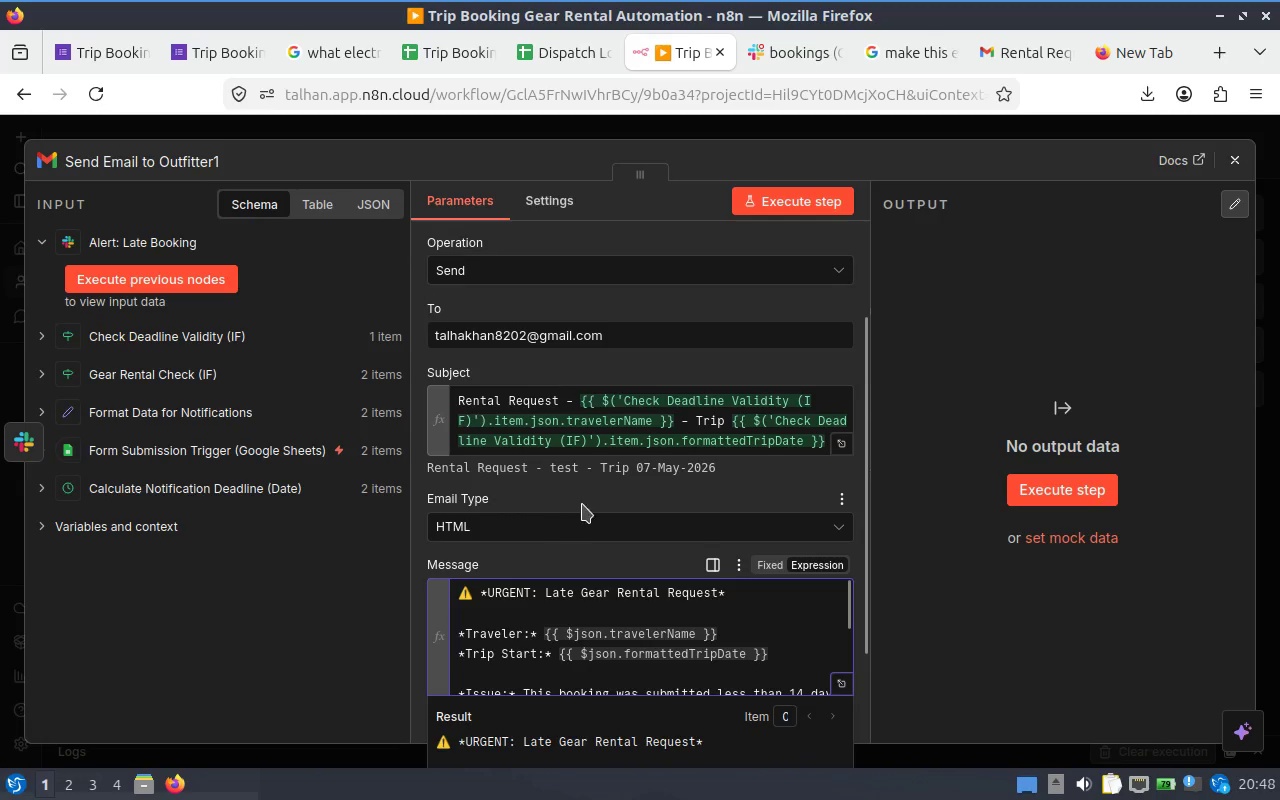 
scroll: coordinate [597, 500], scroll_direction: down, amount: 2.0
 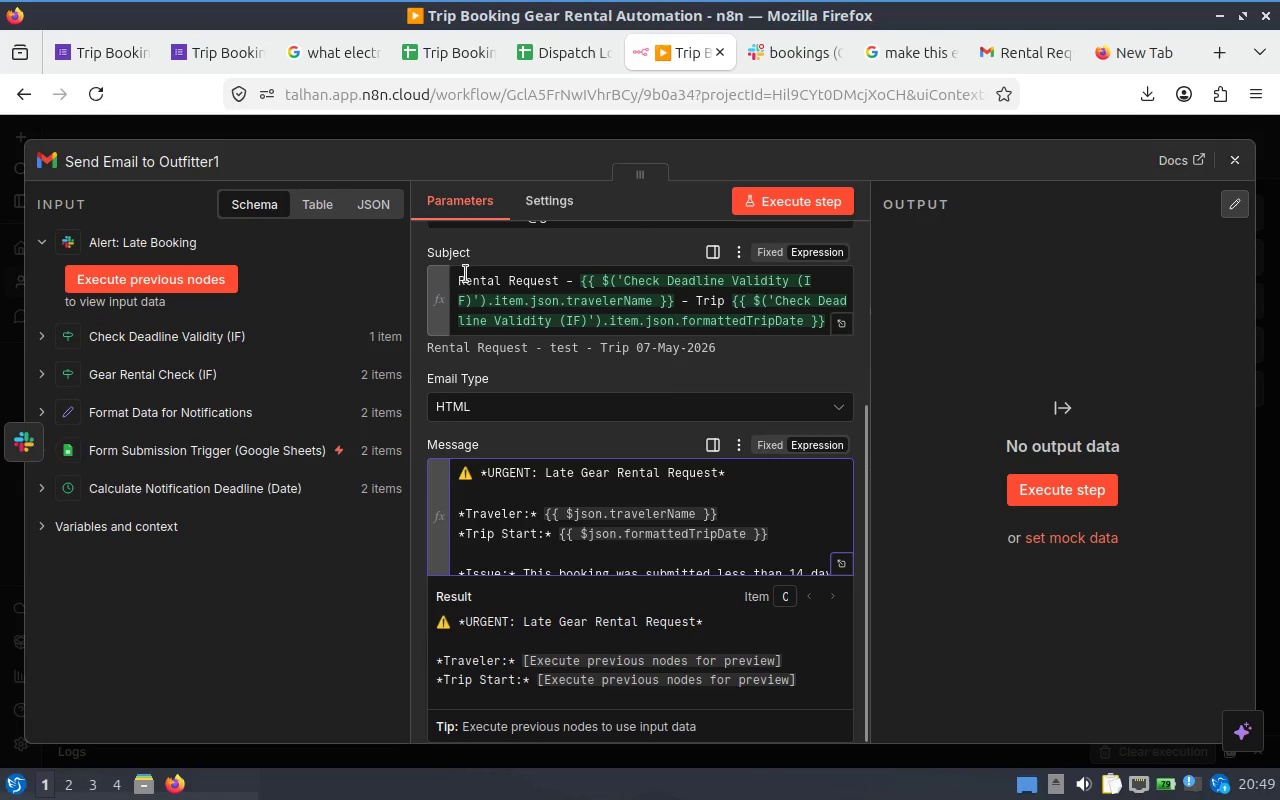 
wait(7.25)
 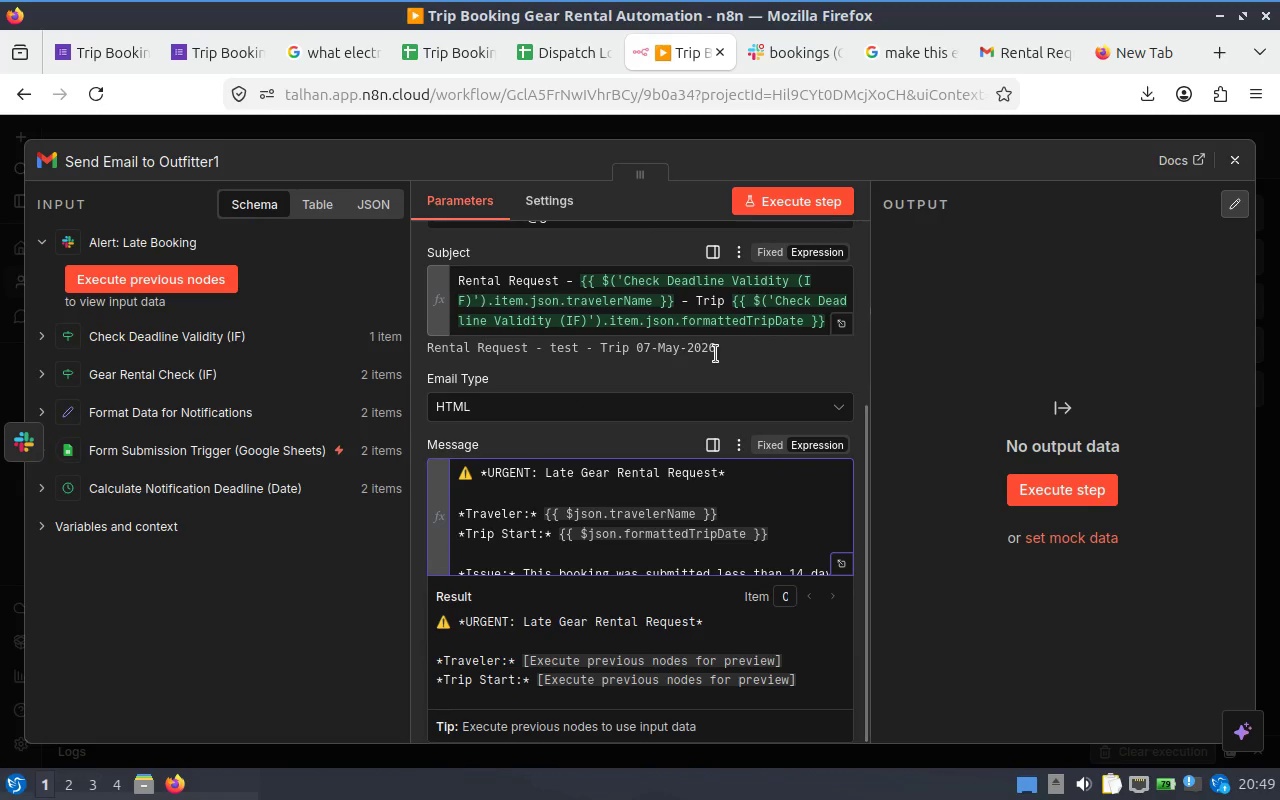 
left_click([450, 272])
 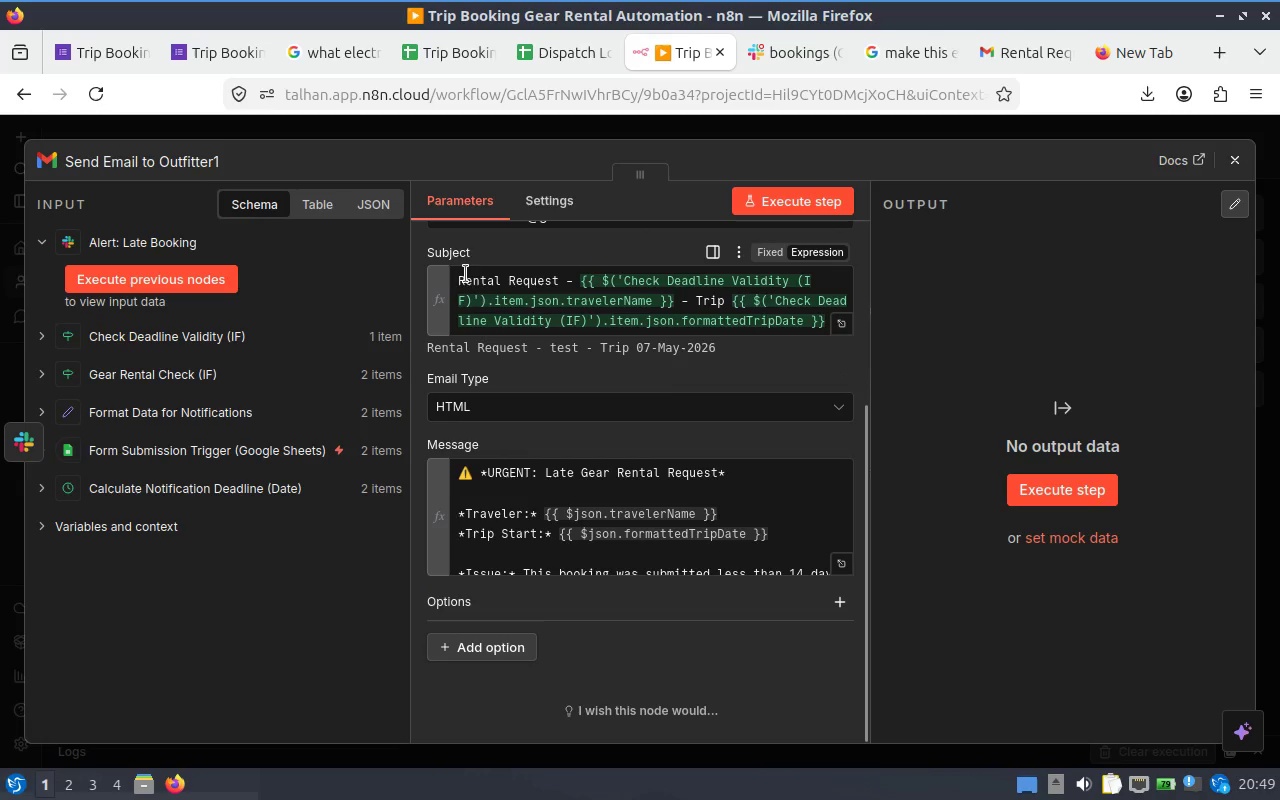 
left_click([462, 275])
 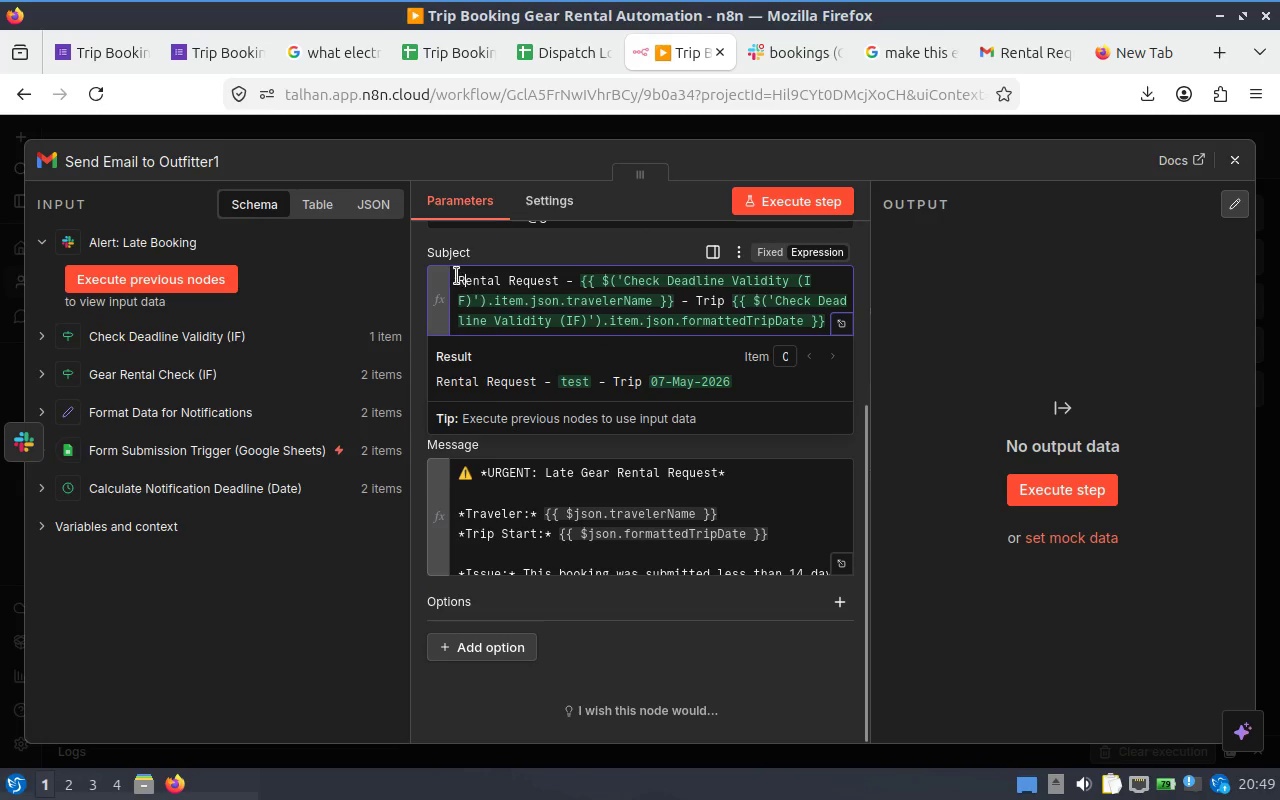 
left_click([456, 276])
 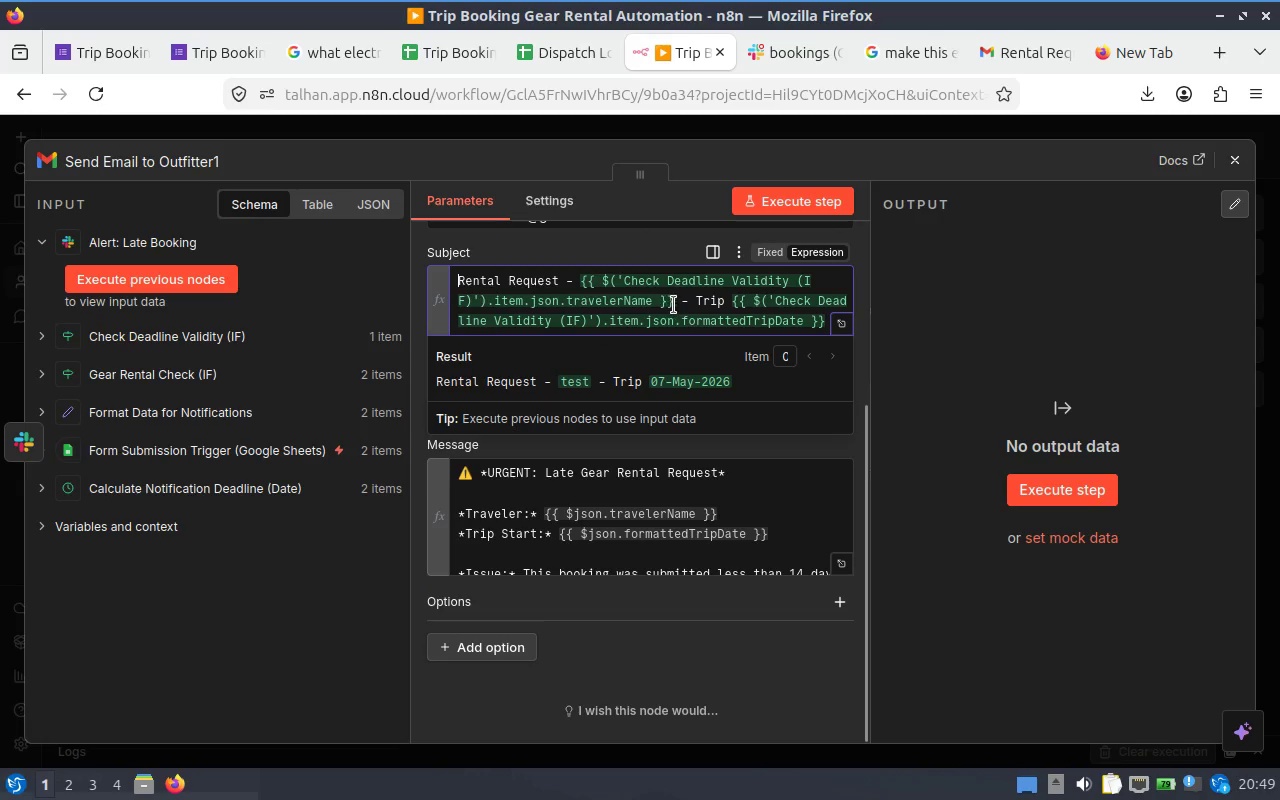 
type(Urgent )
 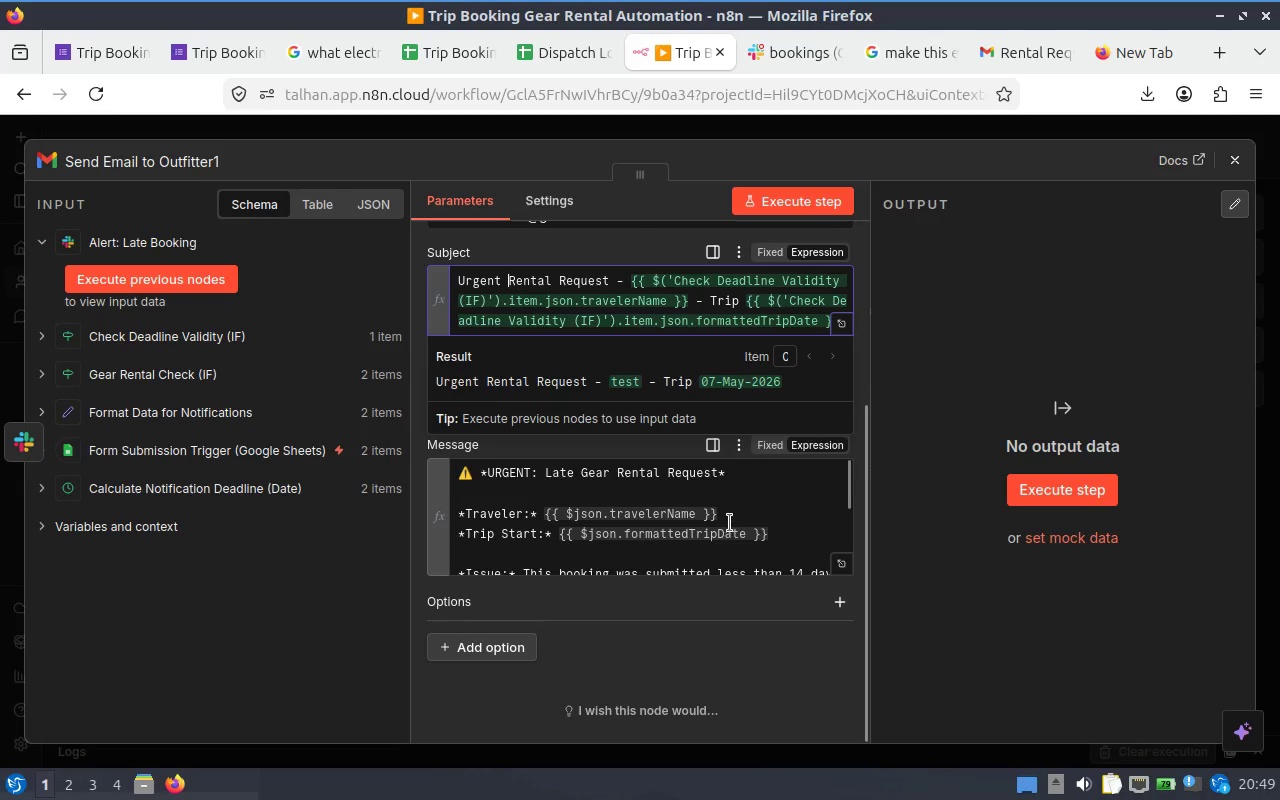 
wait(7.38)
 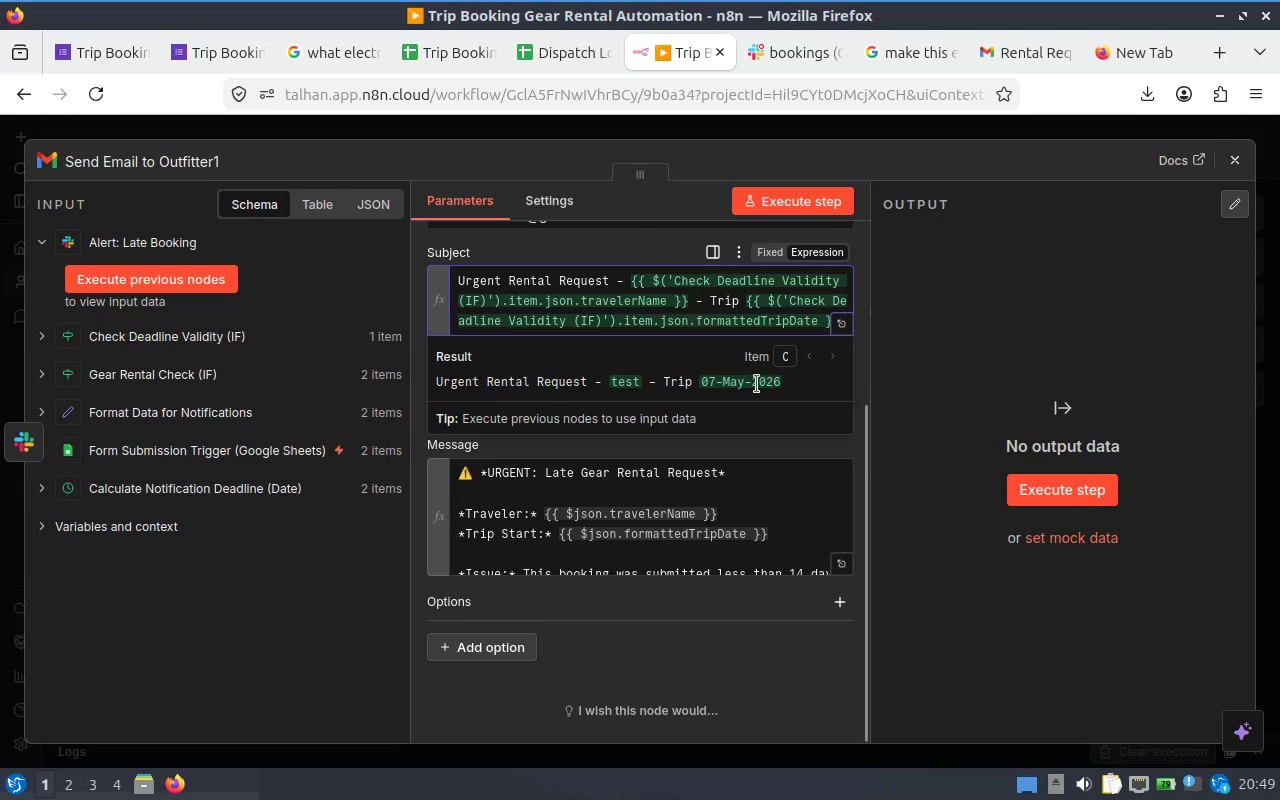 
scroll: coordinate [721, 500], scroll_direction: down, amount: 1.0
 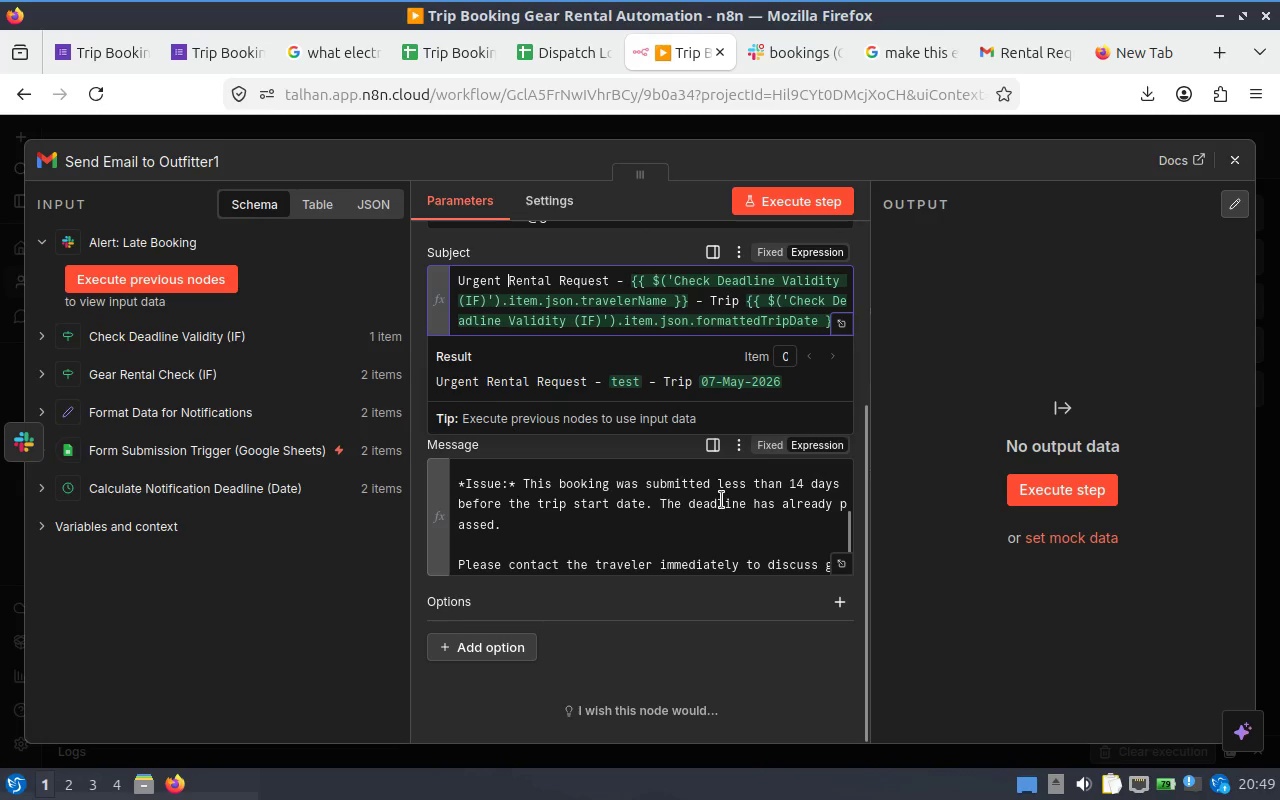 
scroll: coordinate [720, 500], scroll_direction: up, amount: 1.0
 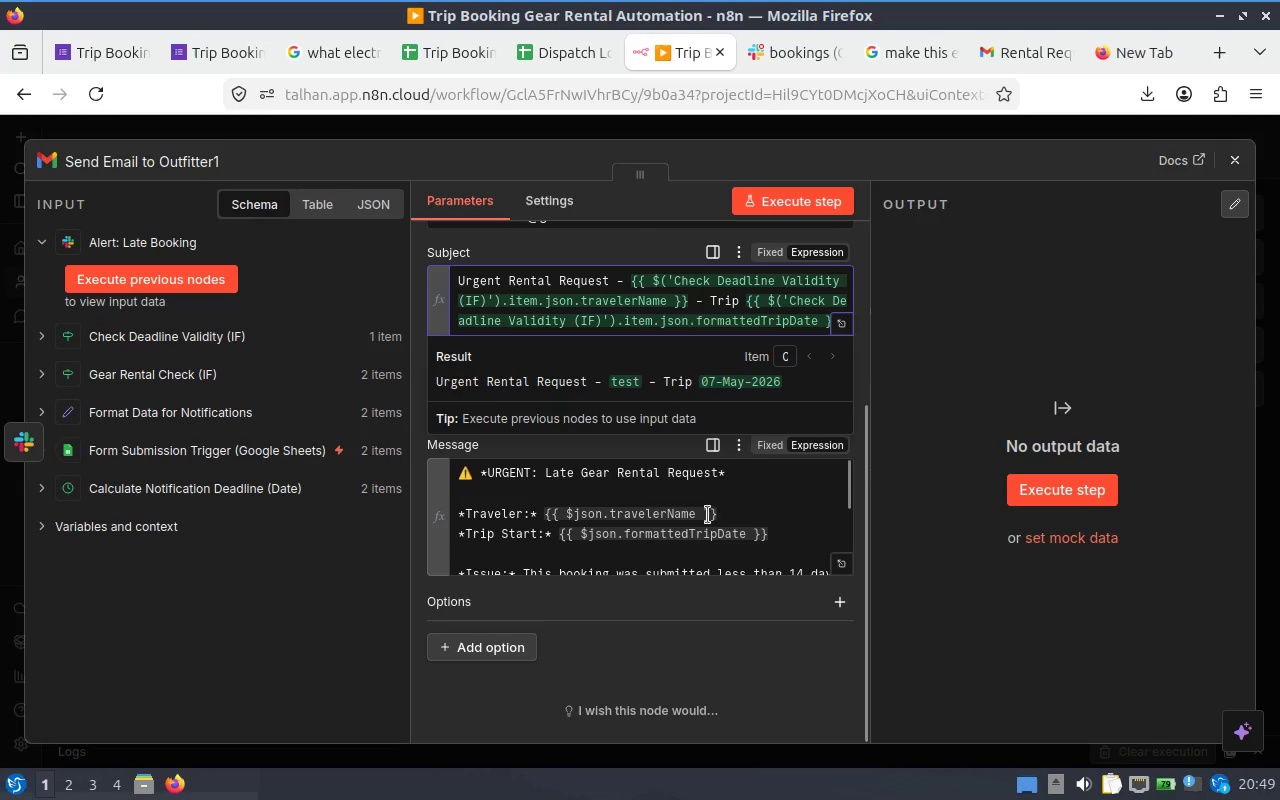 
scroll: coordinate [747, 505], scroll_direction: down, amount: 1.0
 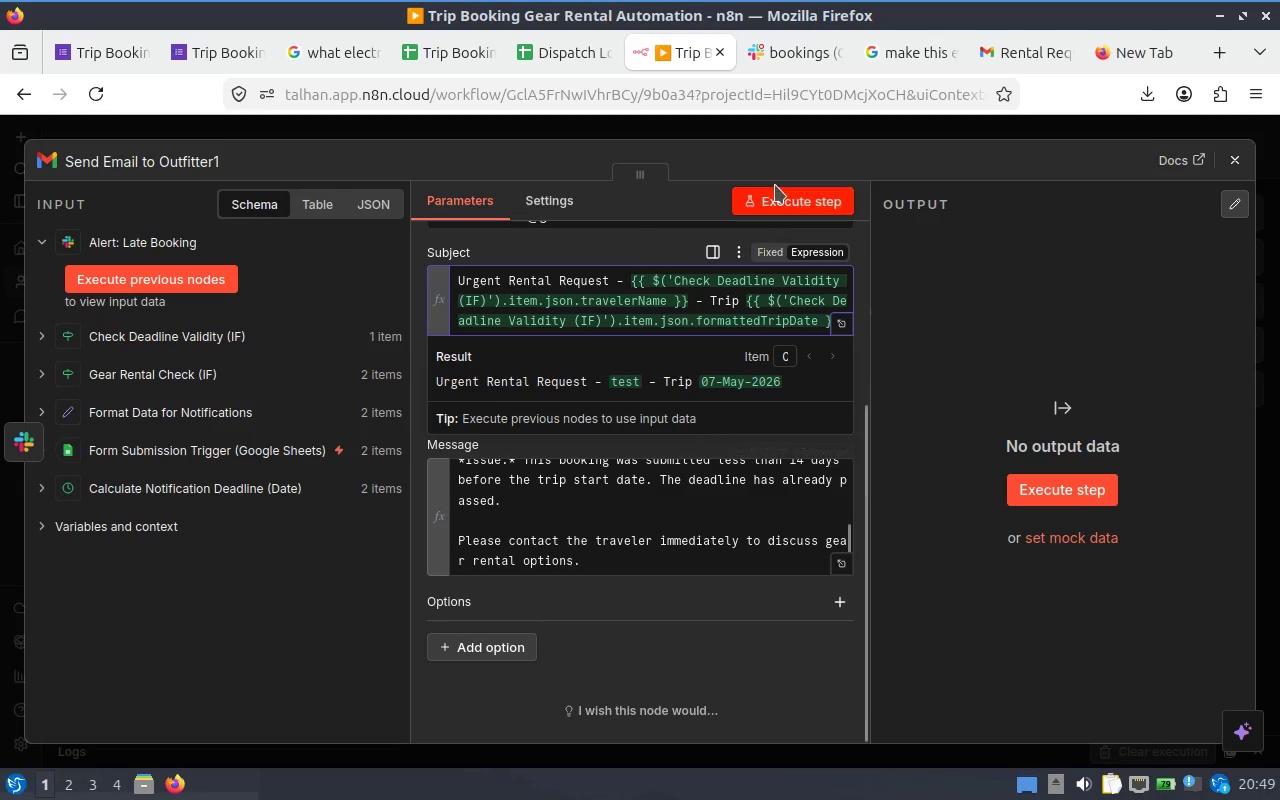 
left_click([785, 198])
 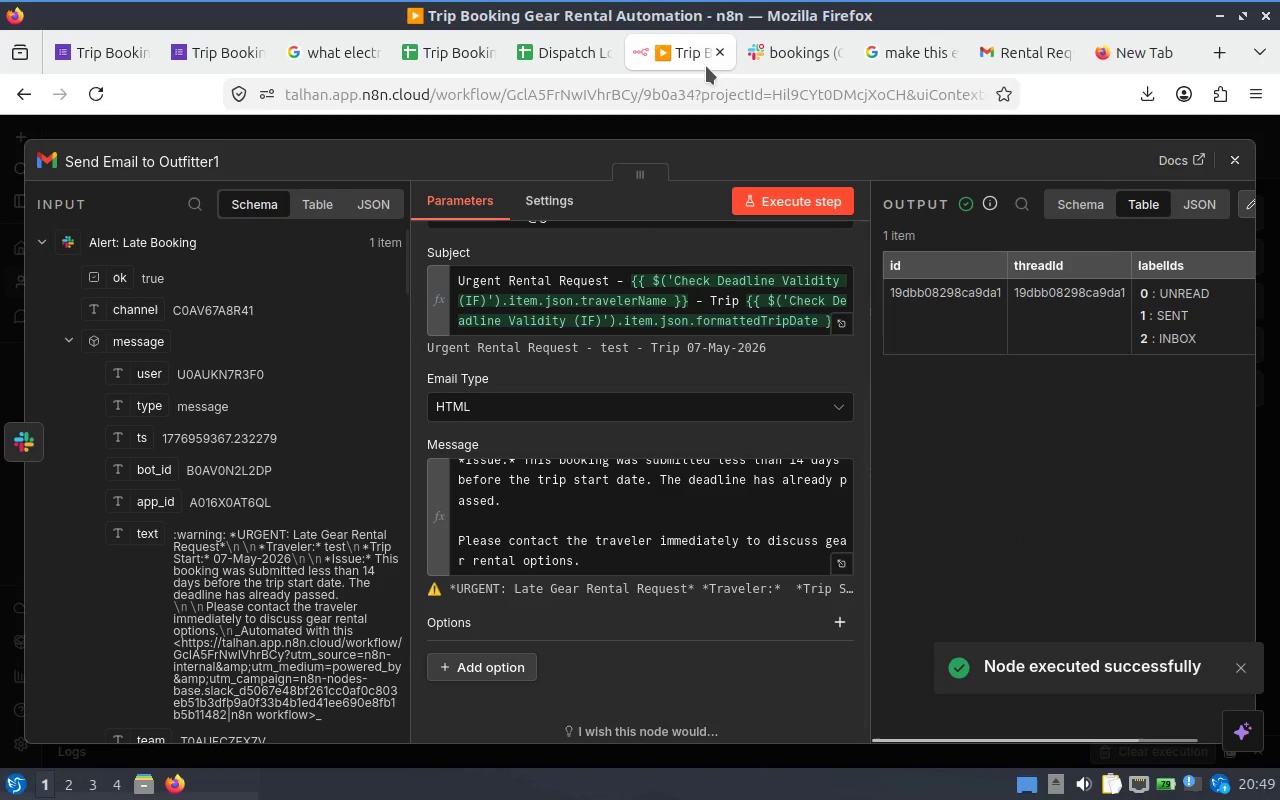 
left_click([1025, 53])
 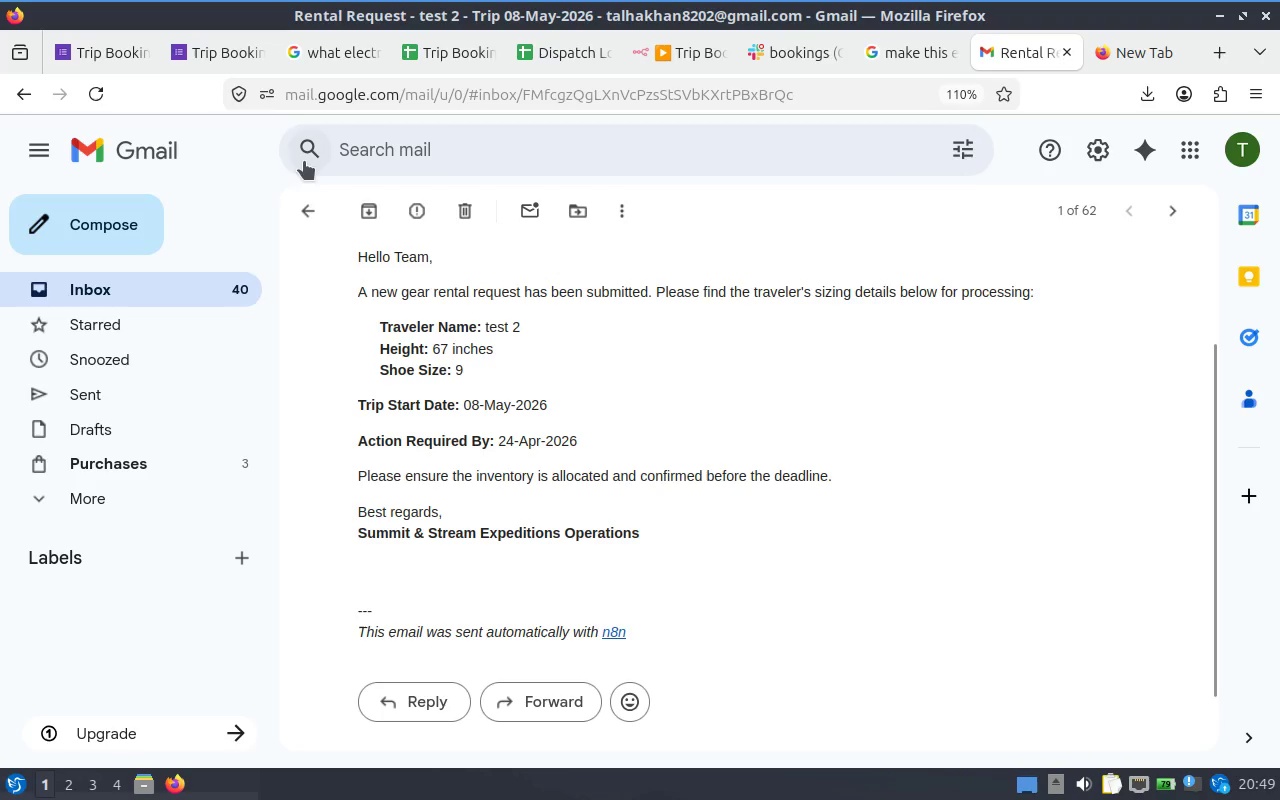 
left_click([305, 208])
 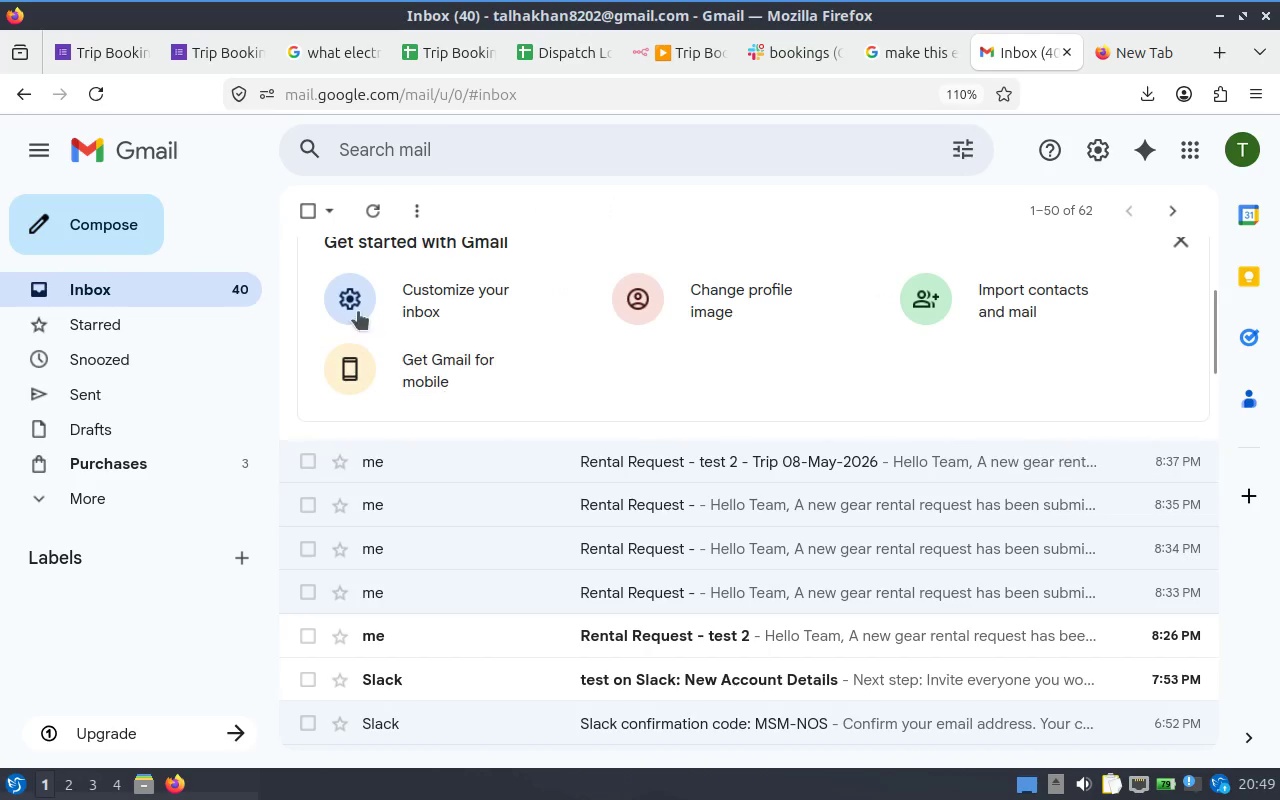 
left_click([380, 195])
 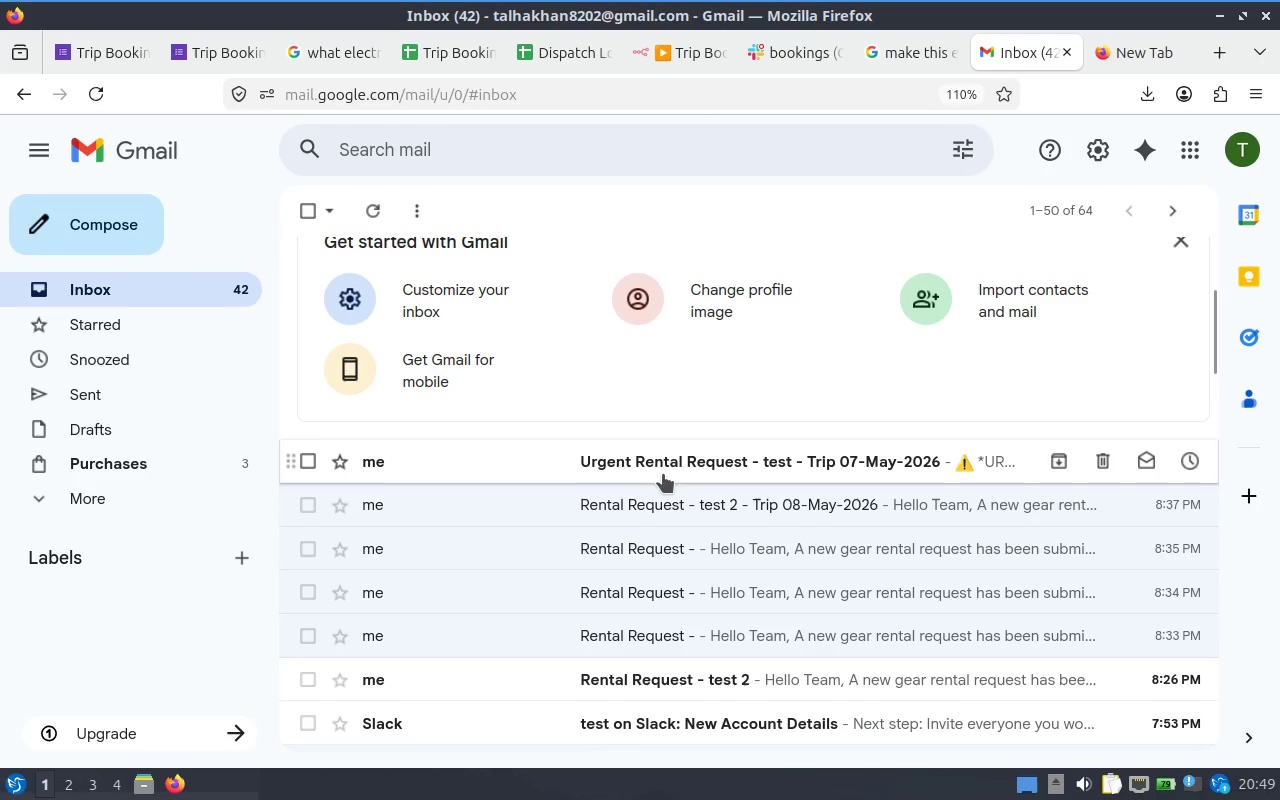 
left_click([666, 464])
 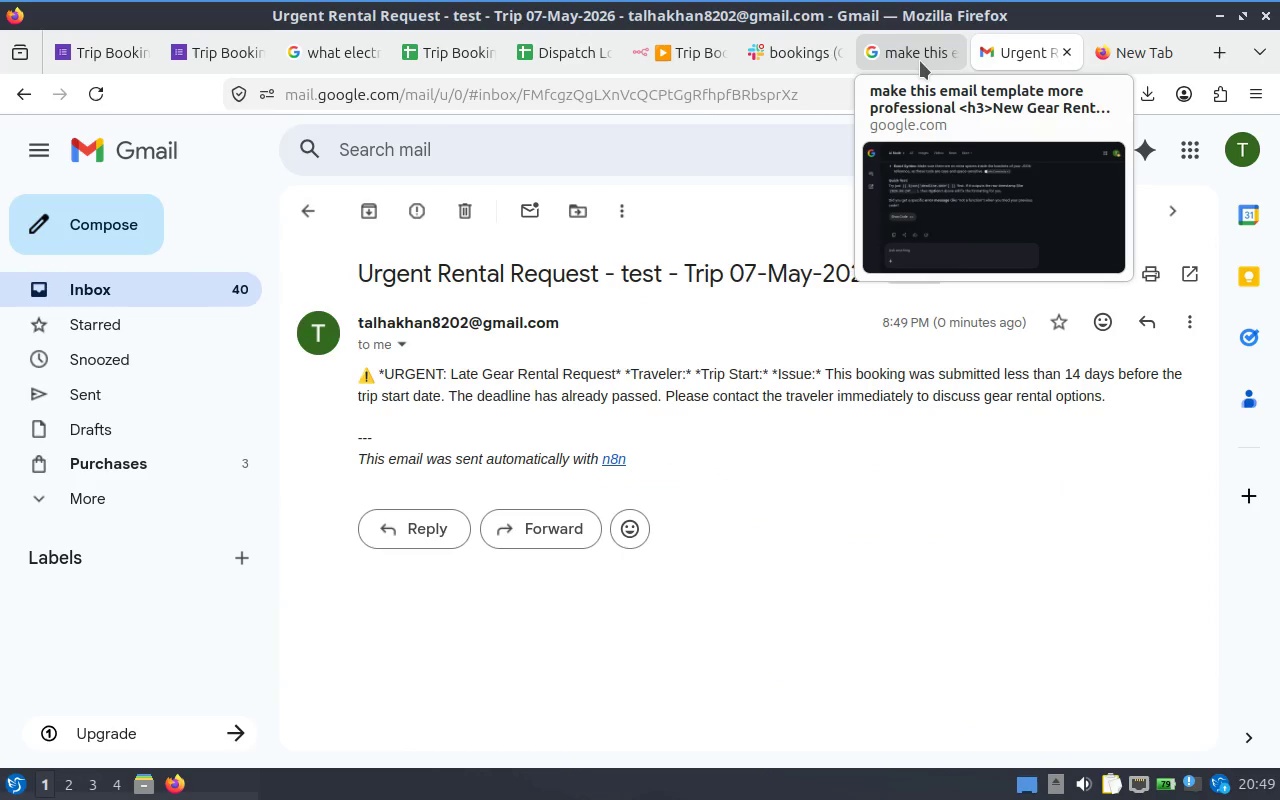 
wait(7.3)
 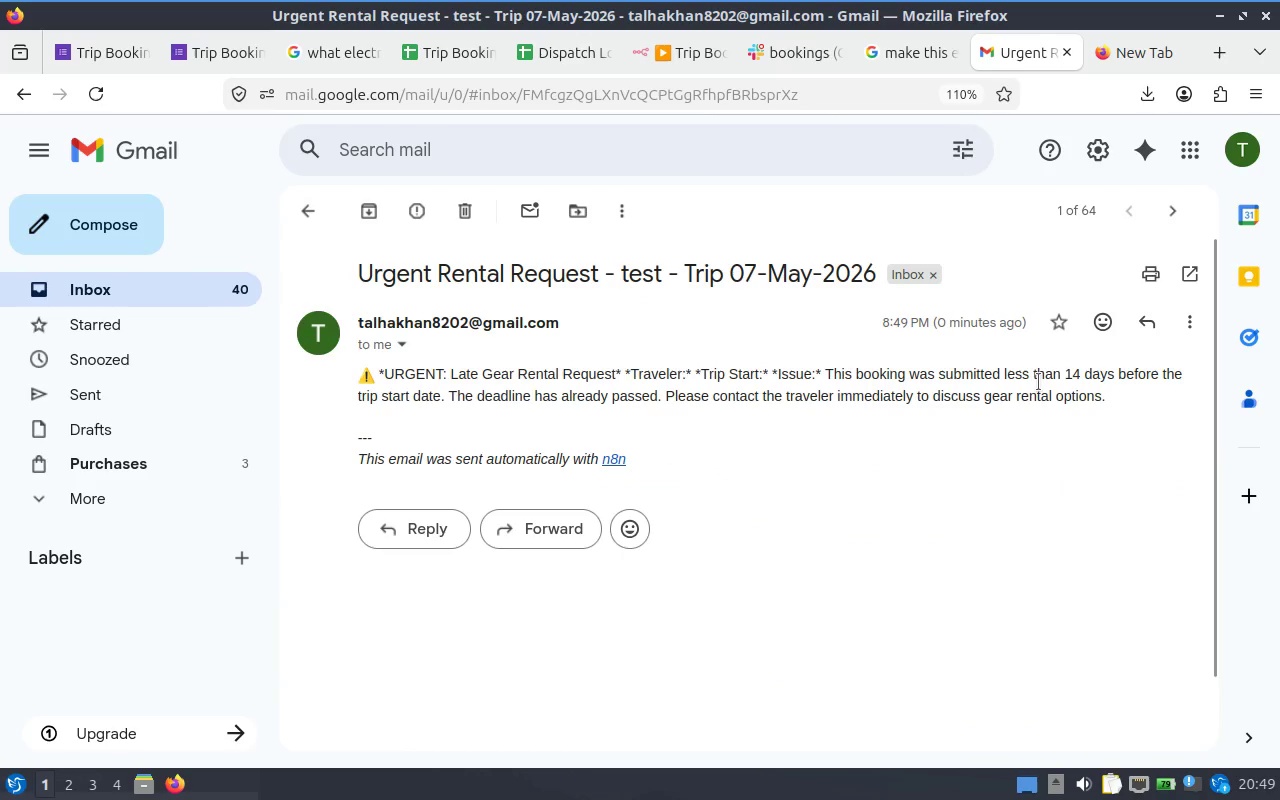 
left_click([920, 61])
 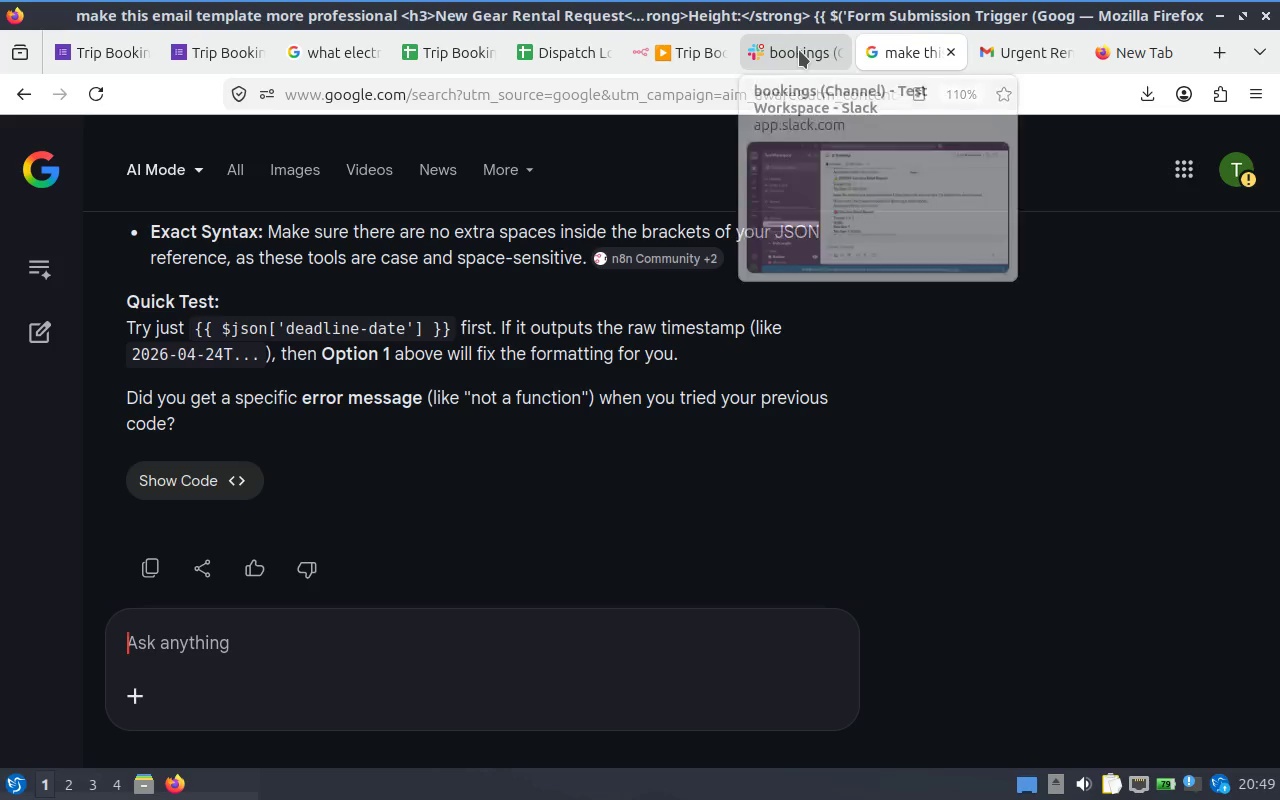 
left_click([799, 50])
 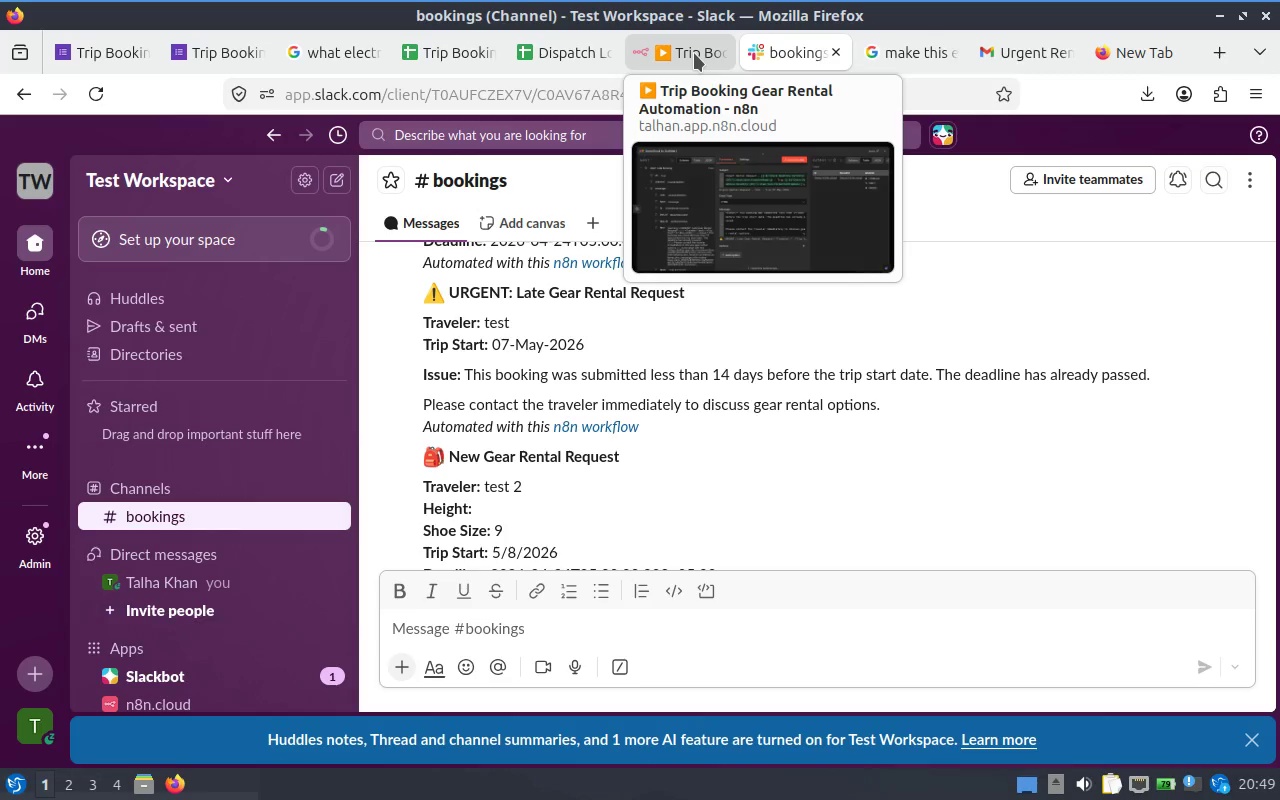 
left_click([694, 53])
 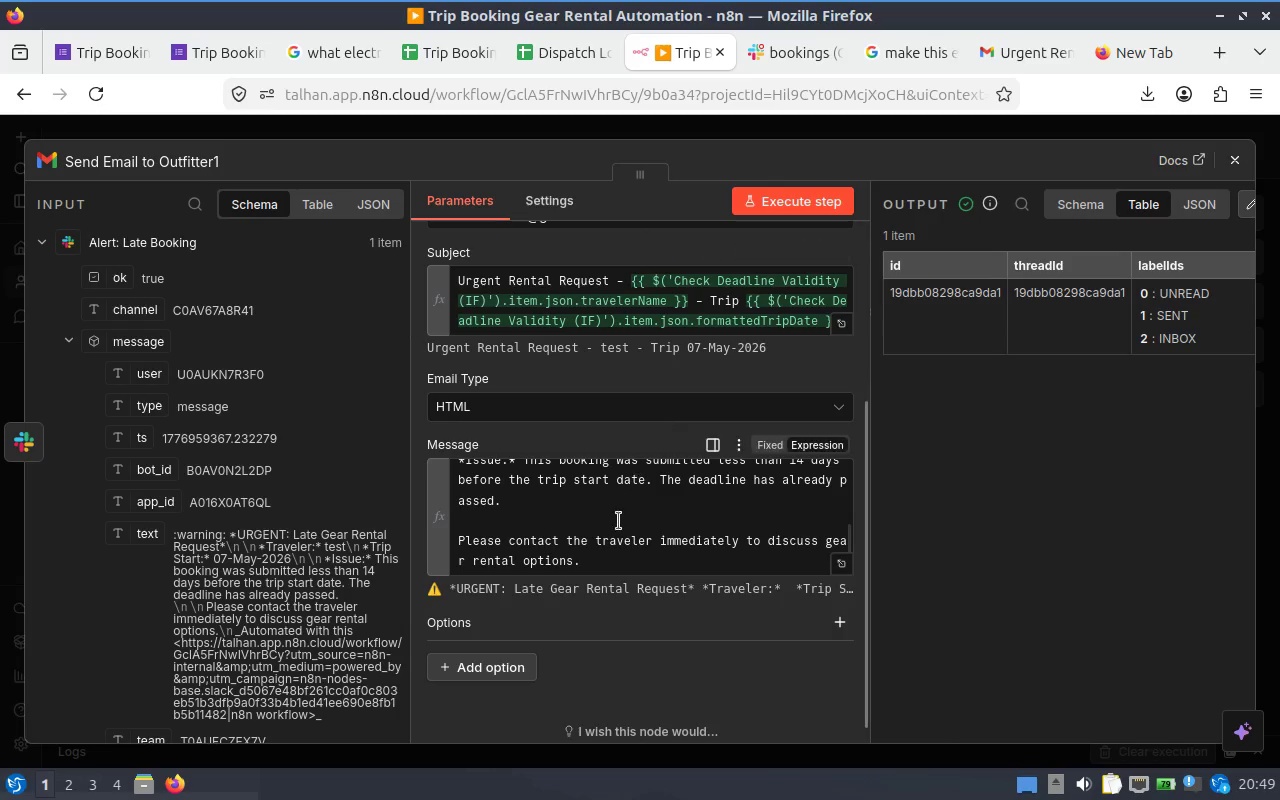 
left_click([615, 522])
 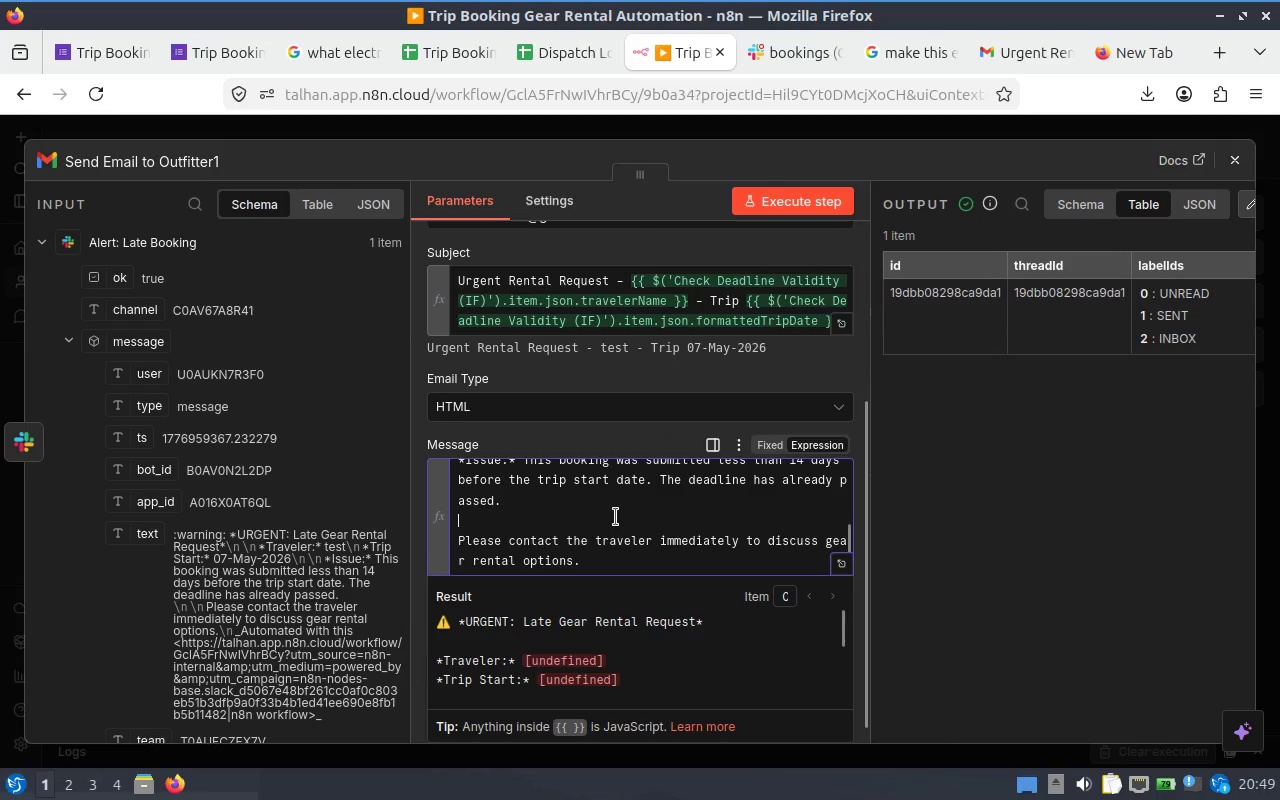 
key(Control+A)
 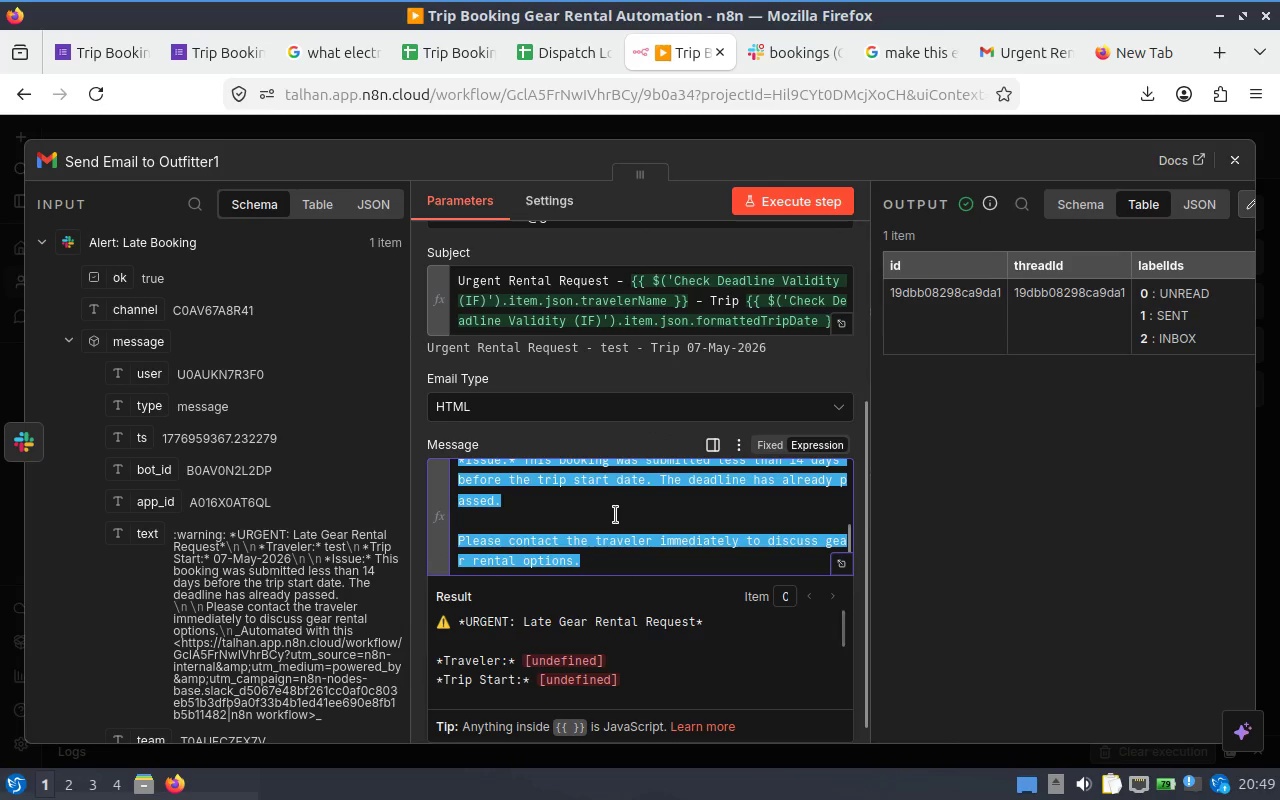 
key(Control+C)
 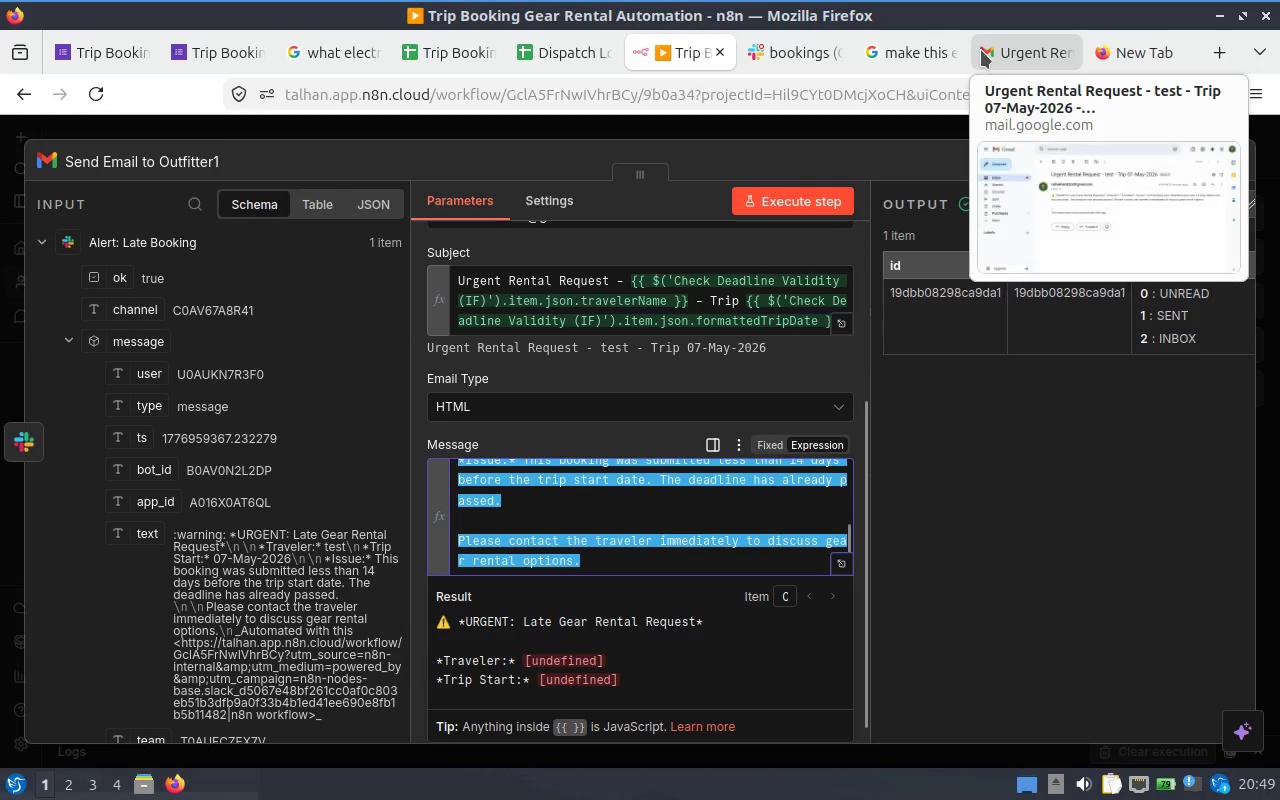 
left_click([981, 50])
 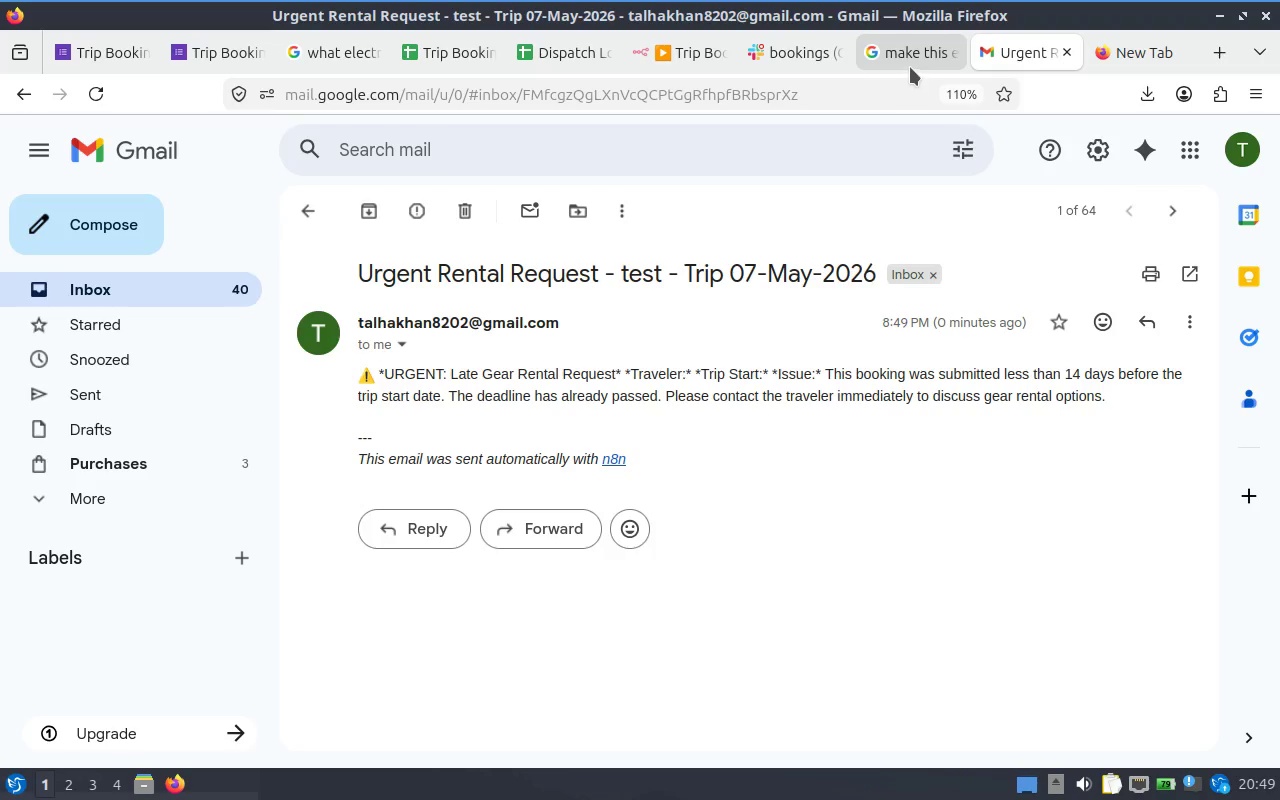 
left_click([903, 57])
 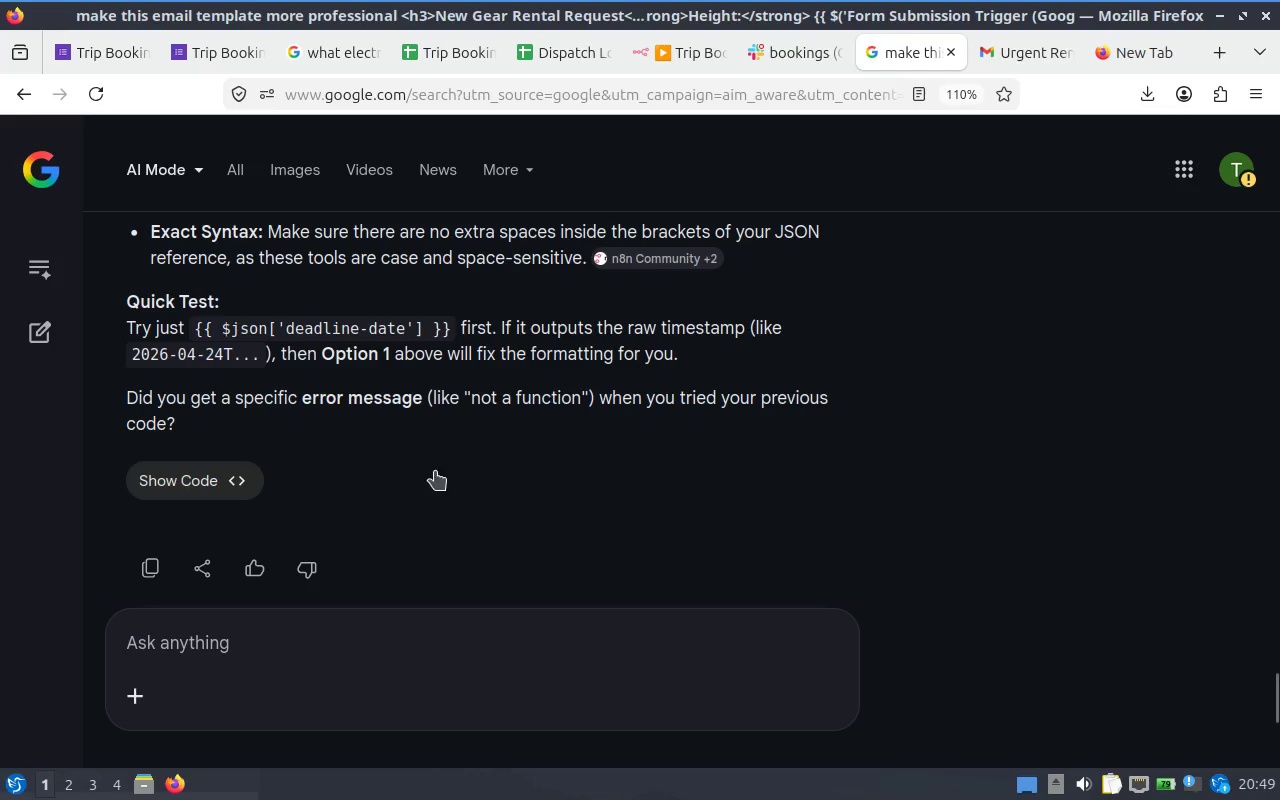 
left_click([327, 659])
 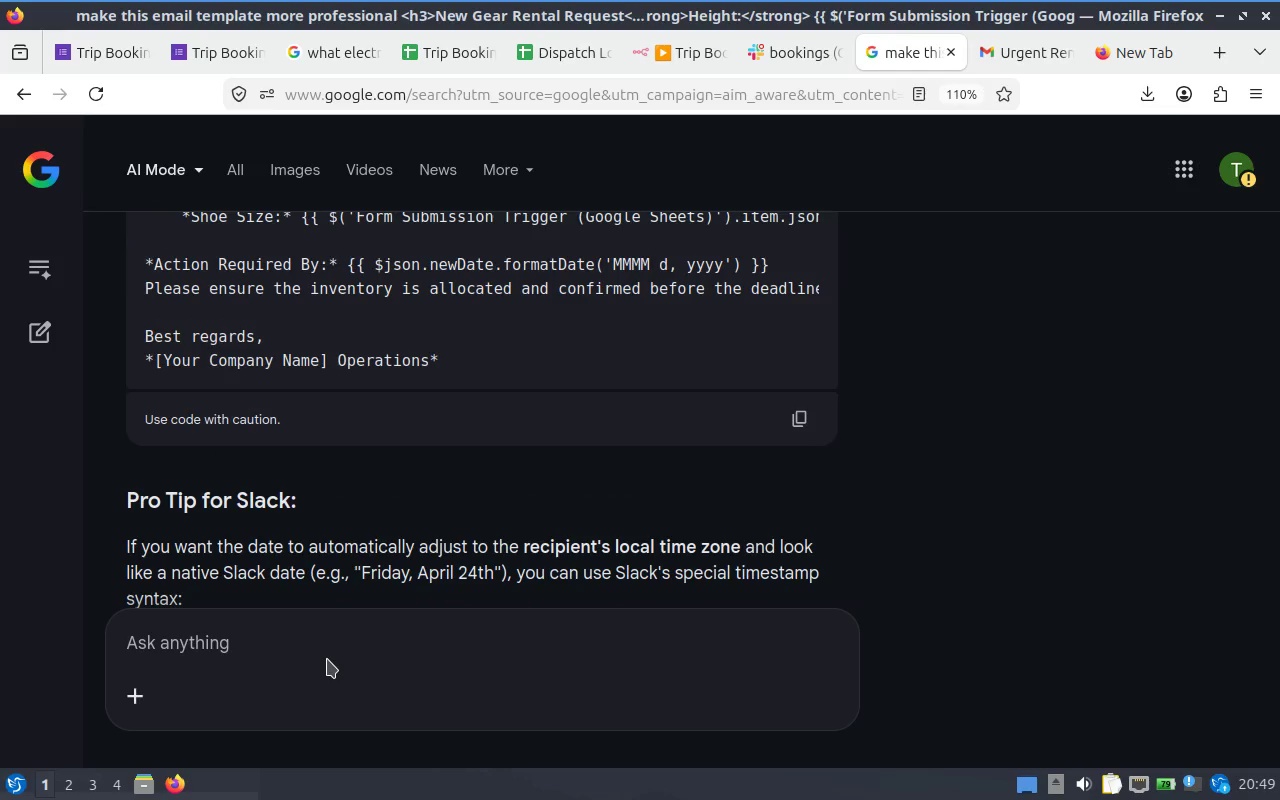 
scroll: coordinate [433, 435], scroll_direction: up, amount: 10.0
 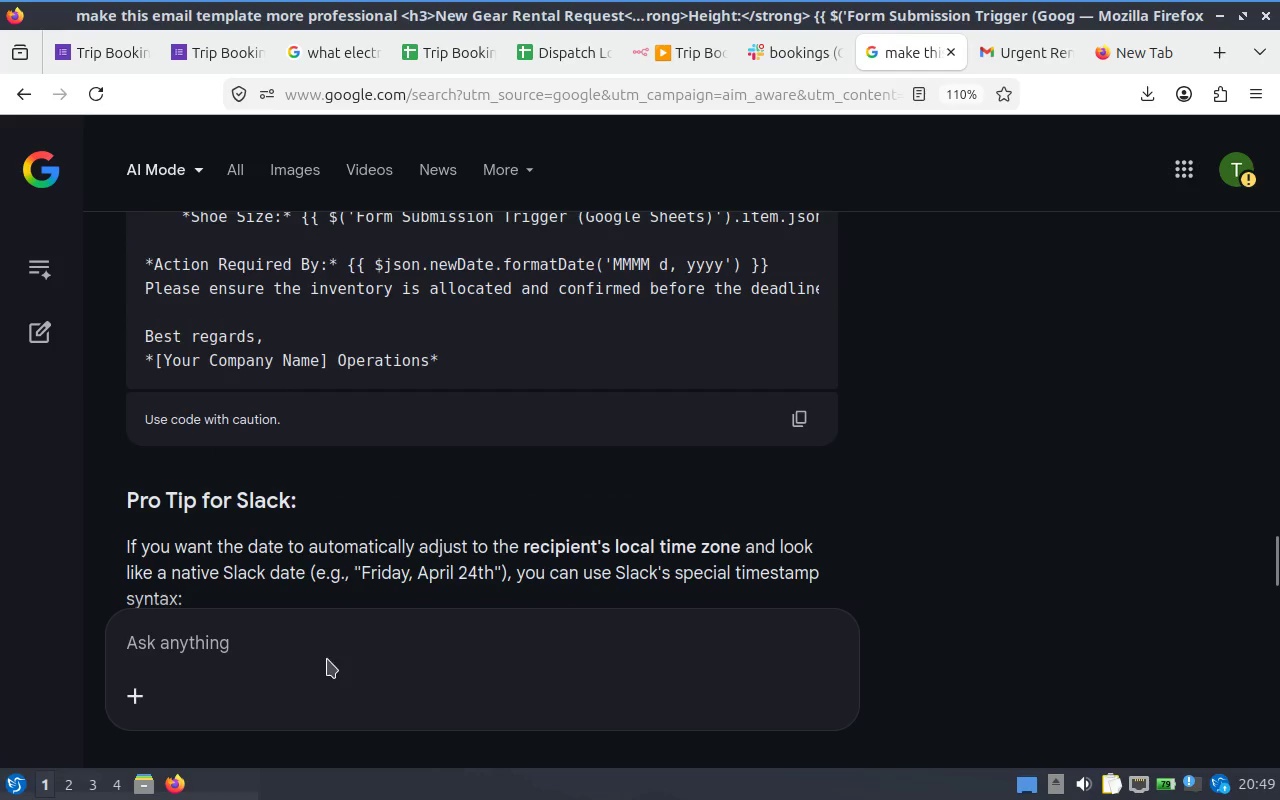 
type(give in html for late request email fo)
key(Backspace)
key(Backspace)
key(Backspace)
 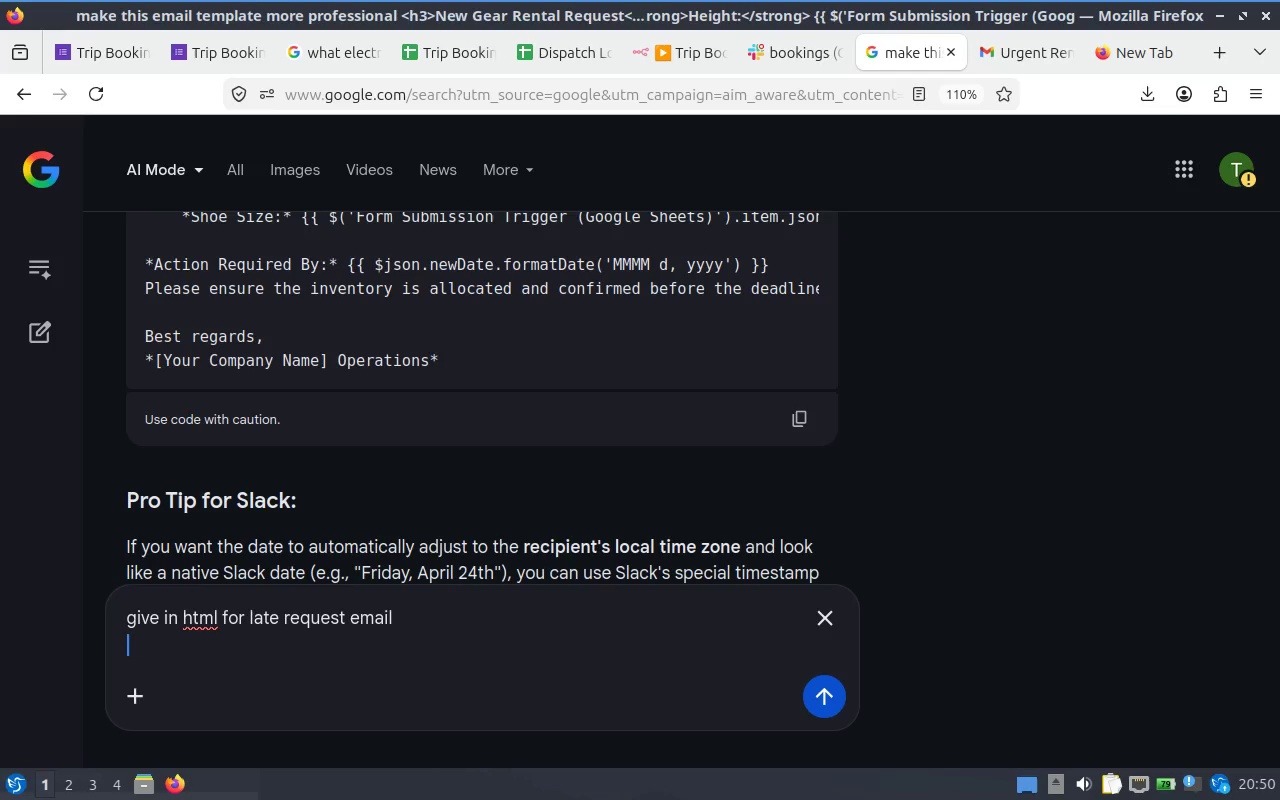 
key(Shift+Enter)
 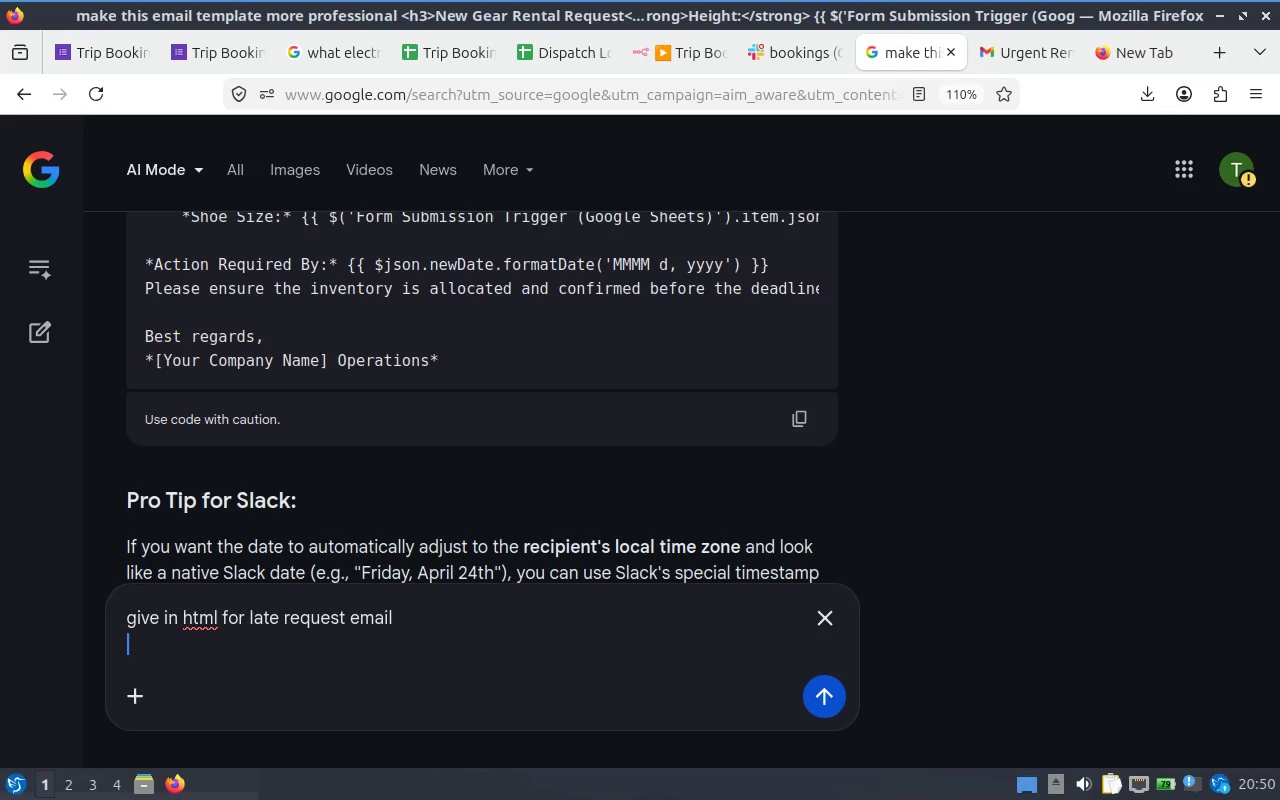 
key(Control+V)
 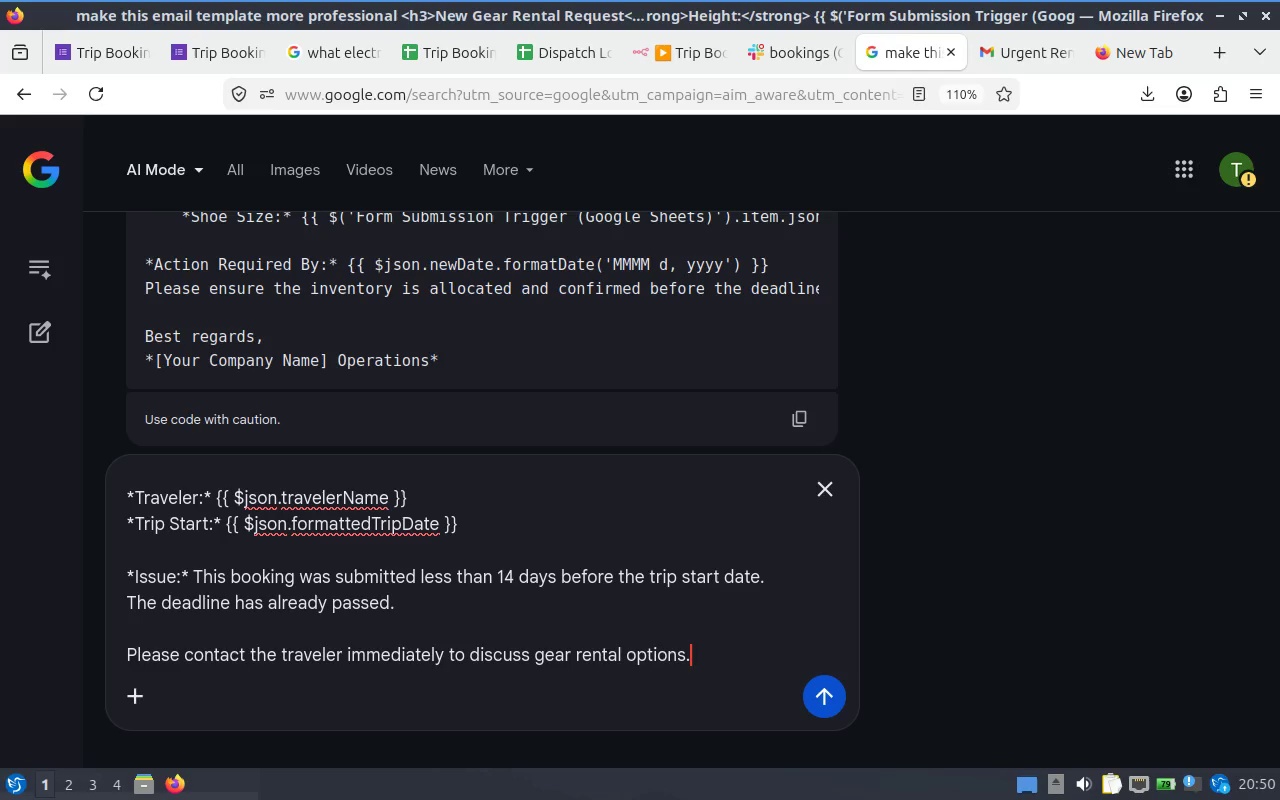 
key(Enter)
 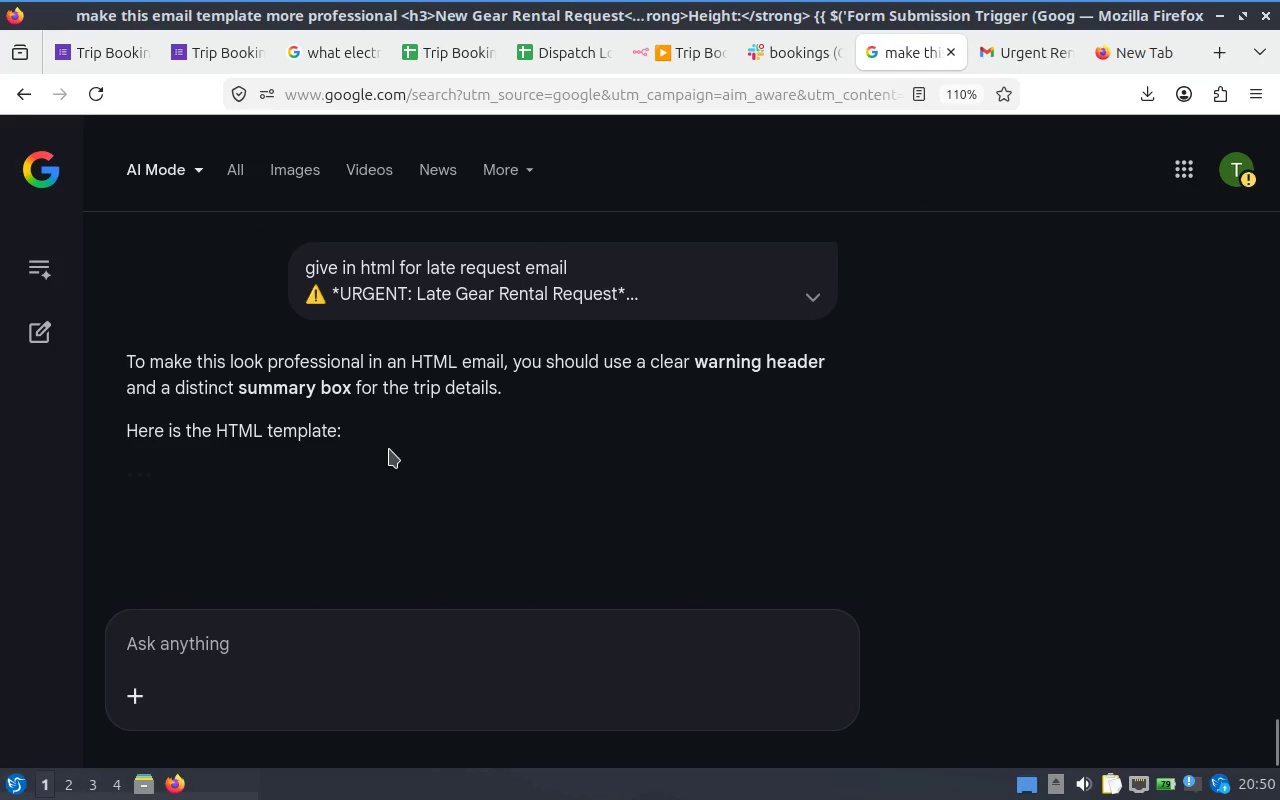 
scroll: coordinate [649, 363], scroll_direction: down, amount: 3.0
 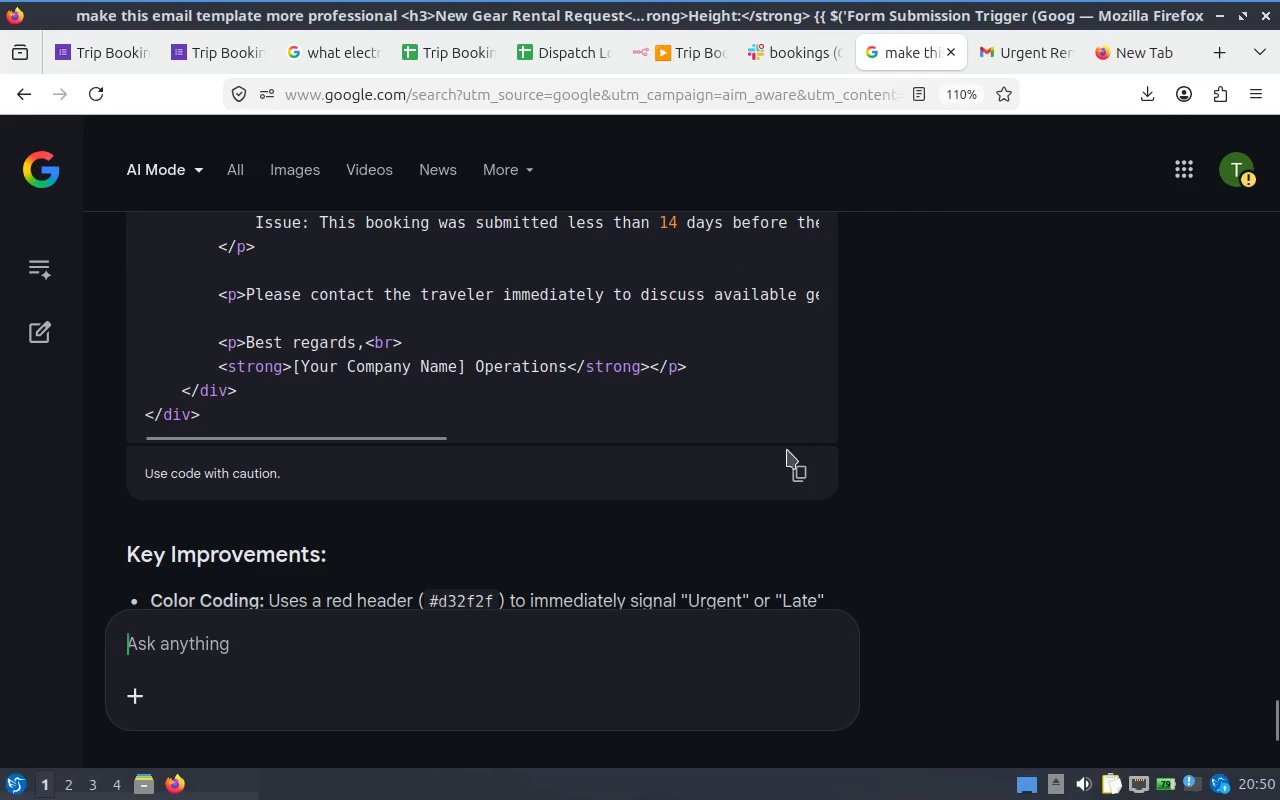 
left_click([803, 483])
 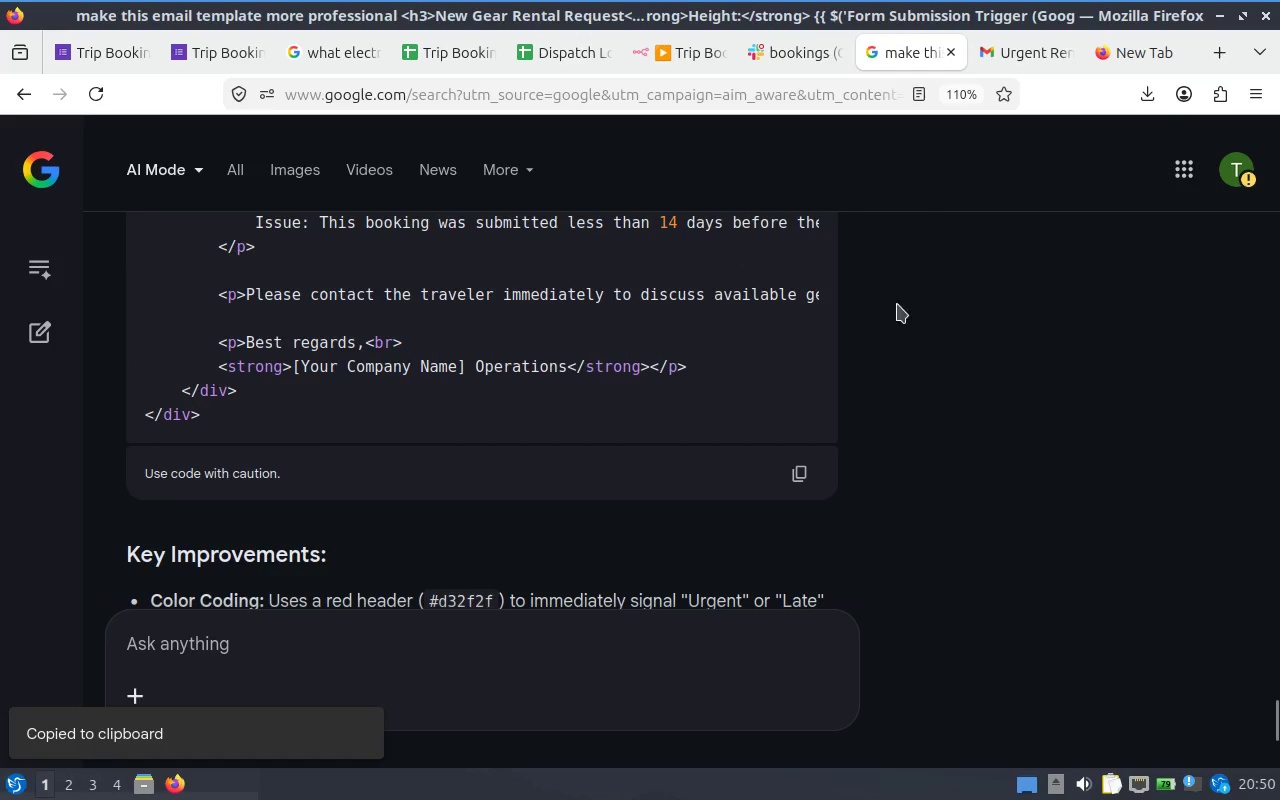 
scroll: coordinate [690, 396], scroll_direction: down, amount: 4.0
 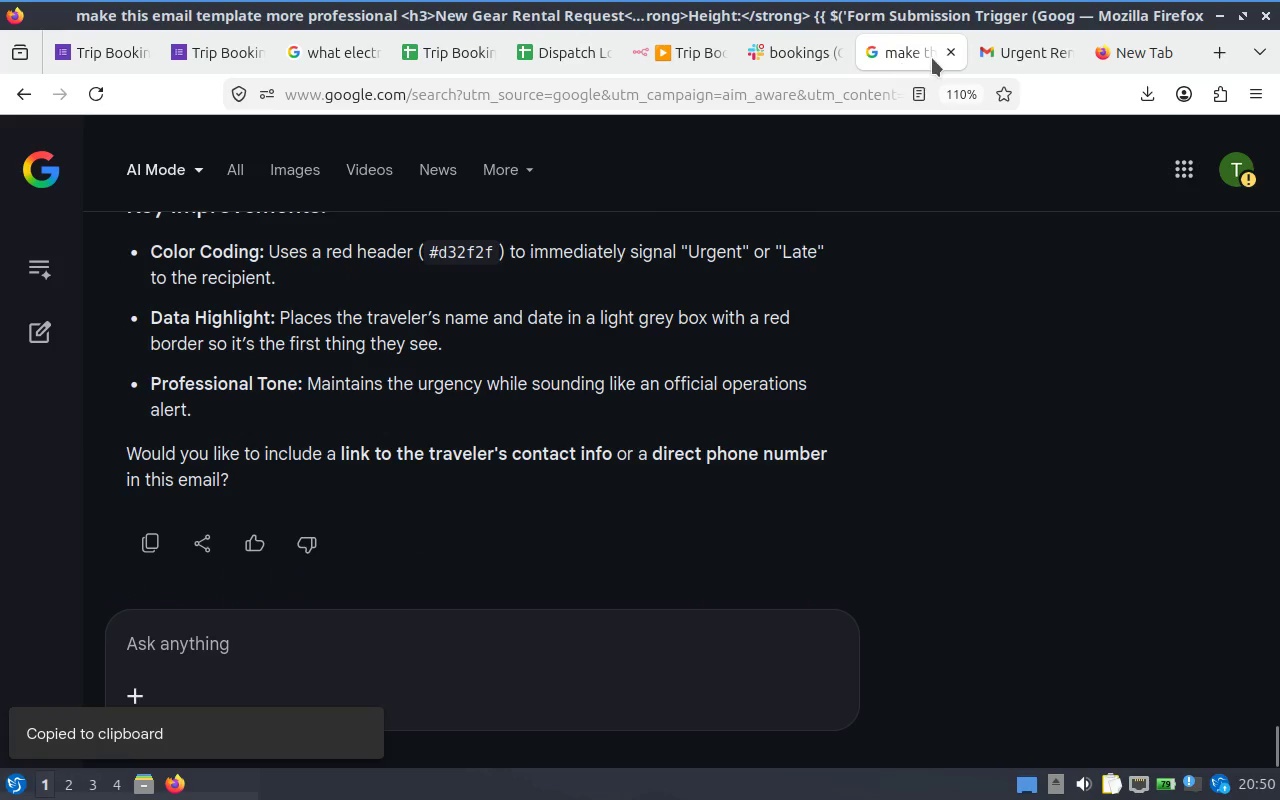 
mouse_move([992, 54])
 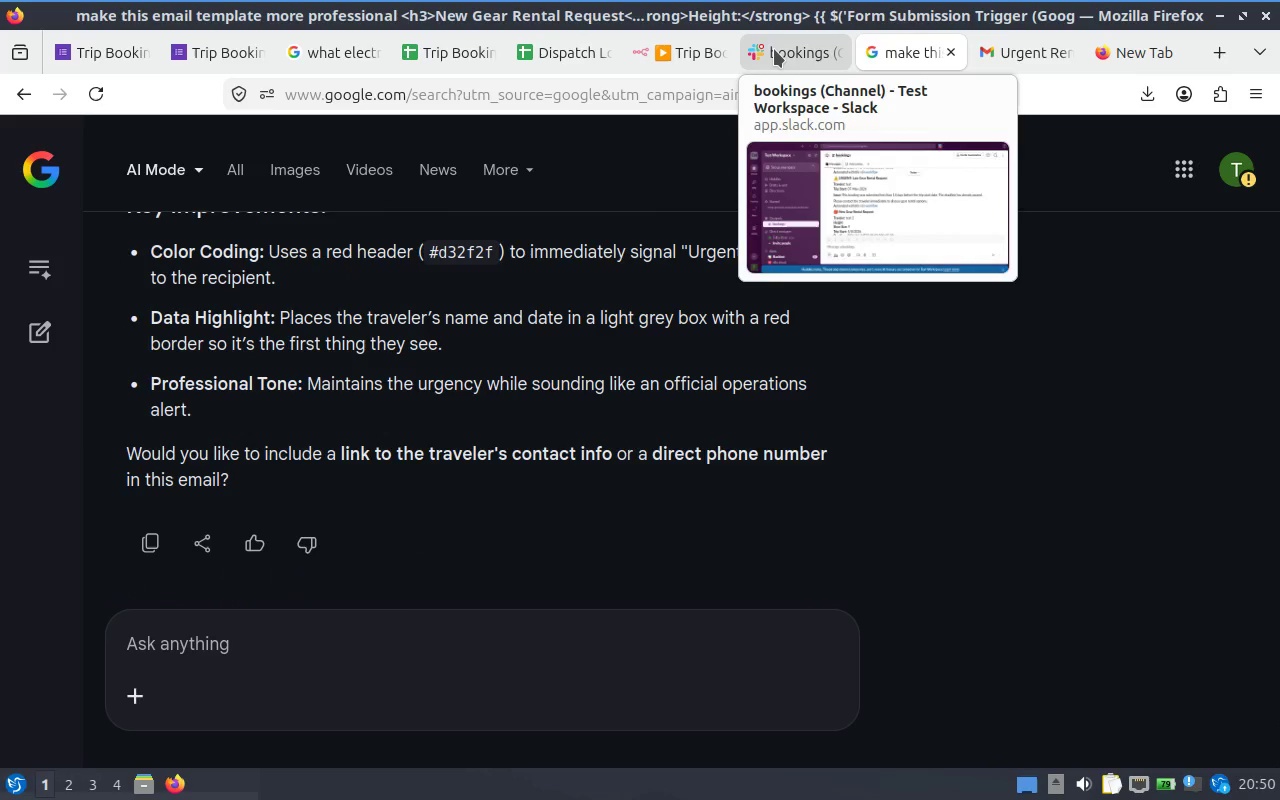 
left_click([774, 49])
 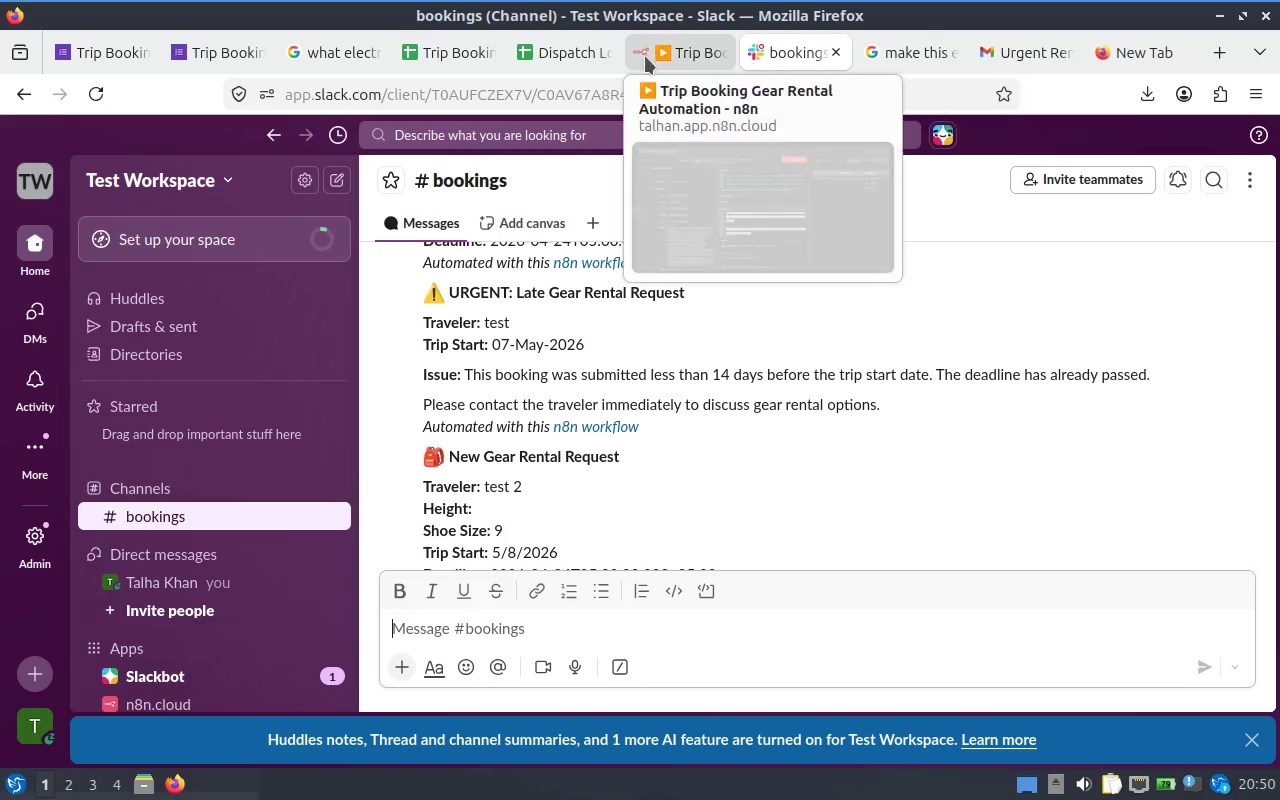 
left_click([679, 54])
 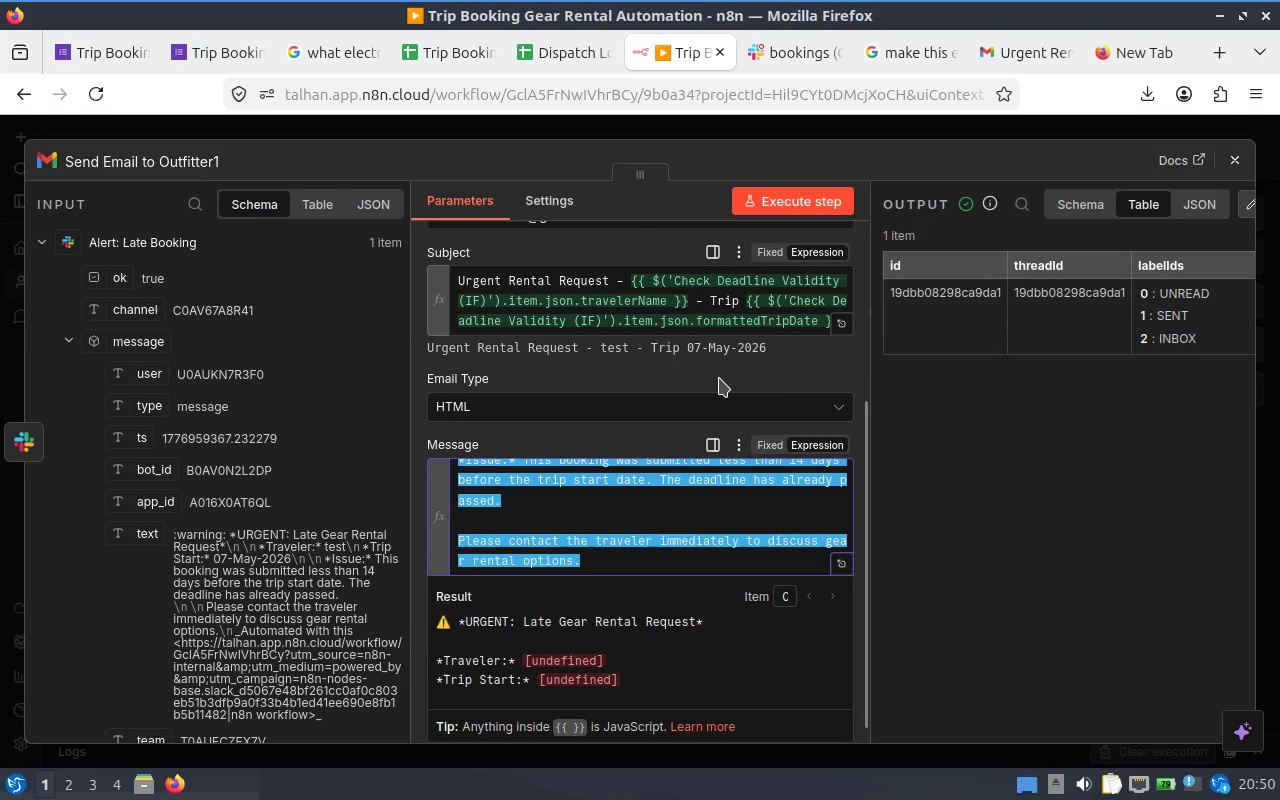 
scroll: coordinate [761, 393], scroll_direction: down, amount: 1.0
 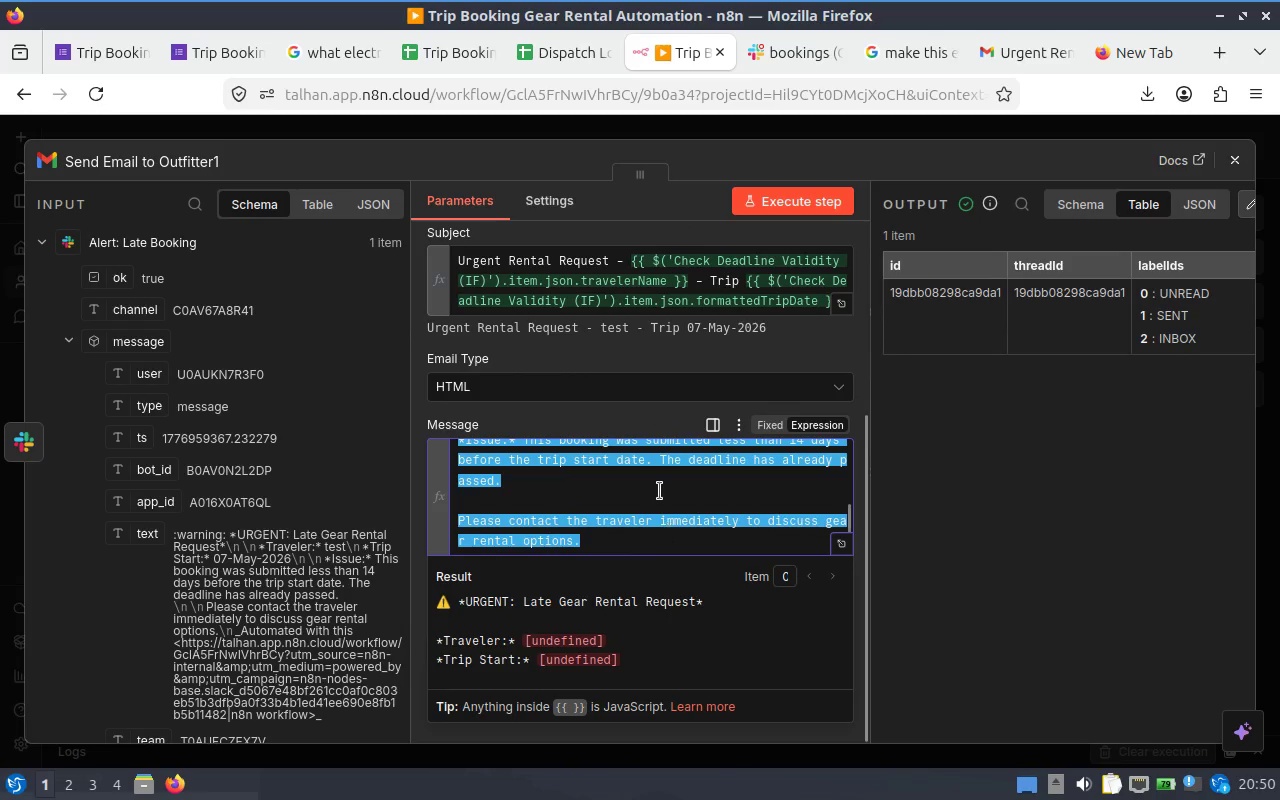 
left_click([589, 482])
 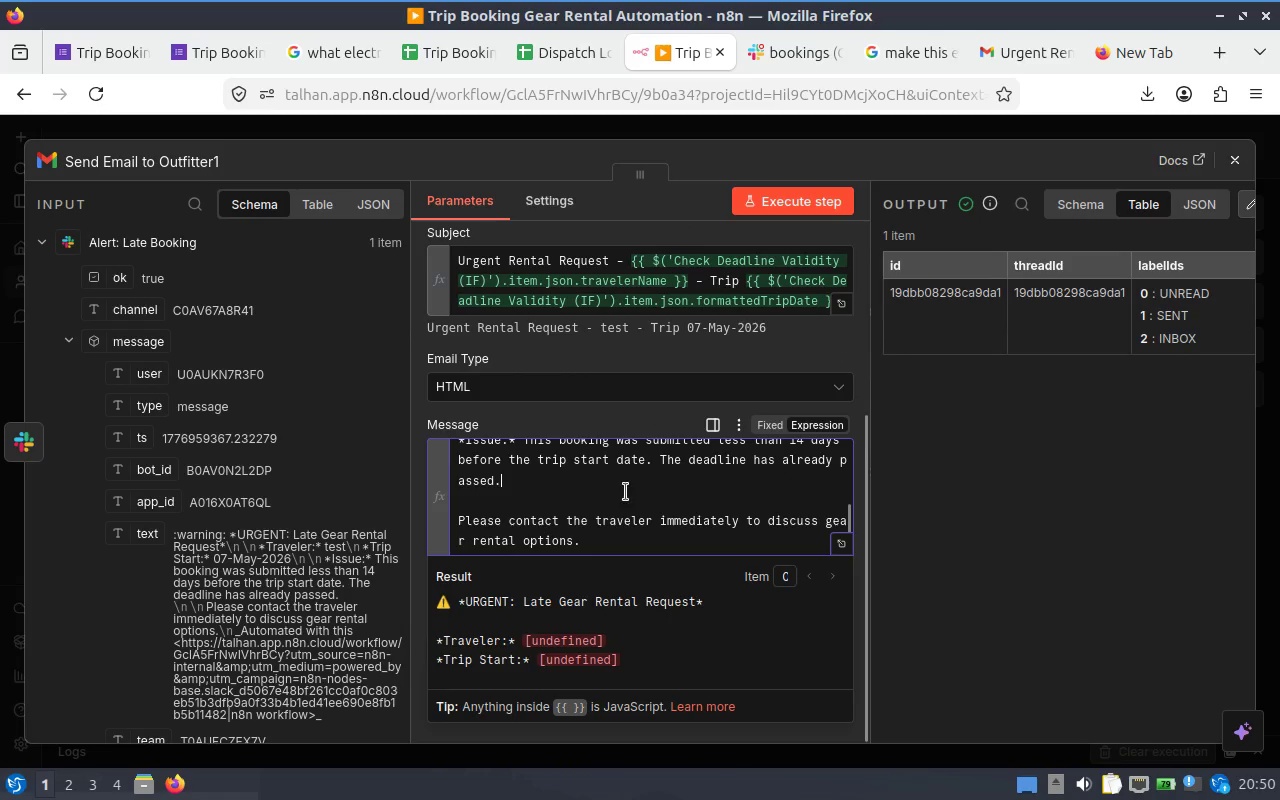 
key(Control+A)
 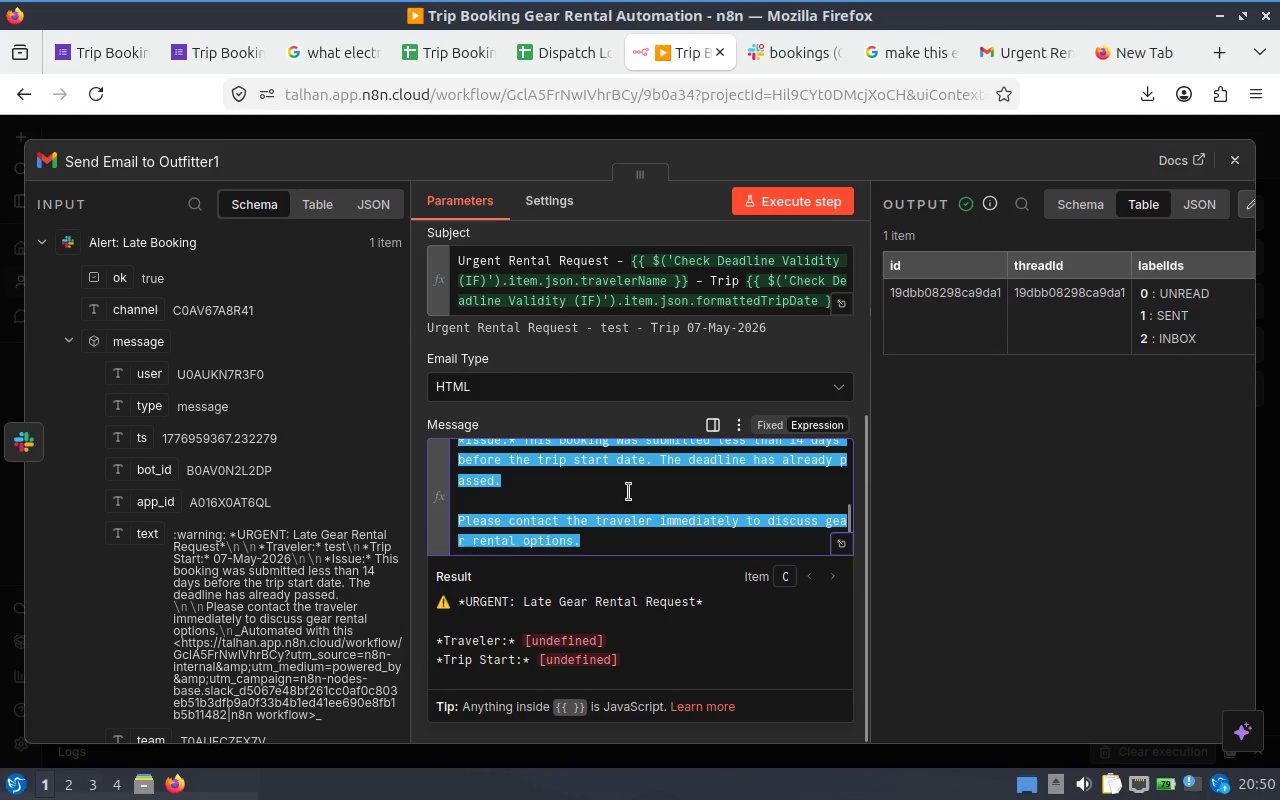 
key(Control+V)
 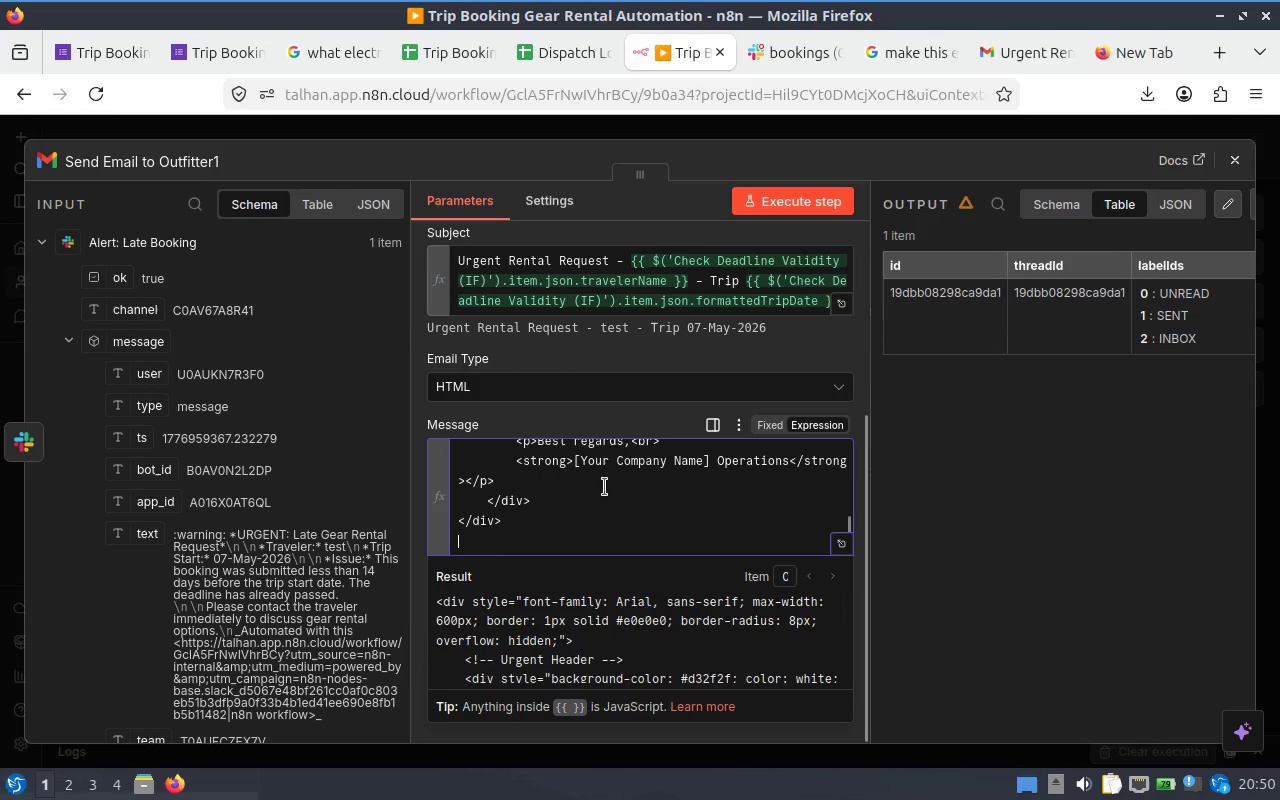 
scroll: coordinate [658, 477], scroll_direction: up, amount: 11.0
 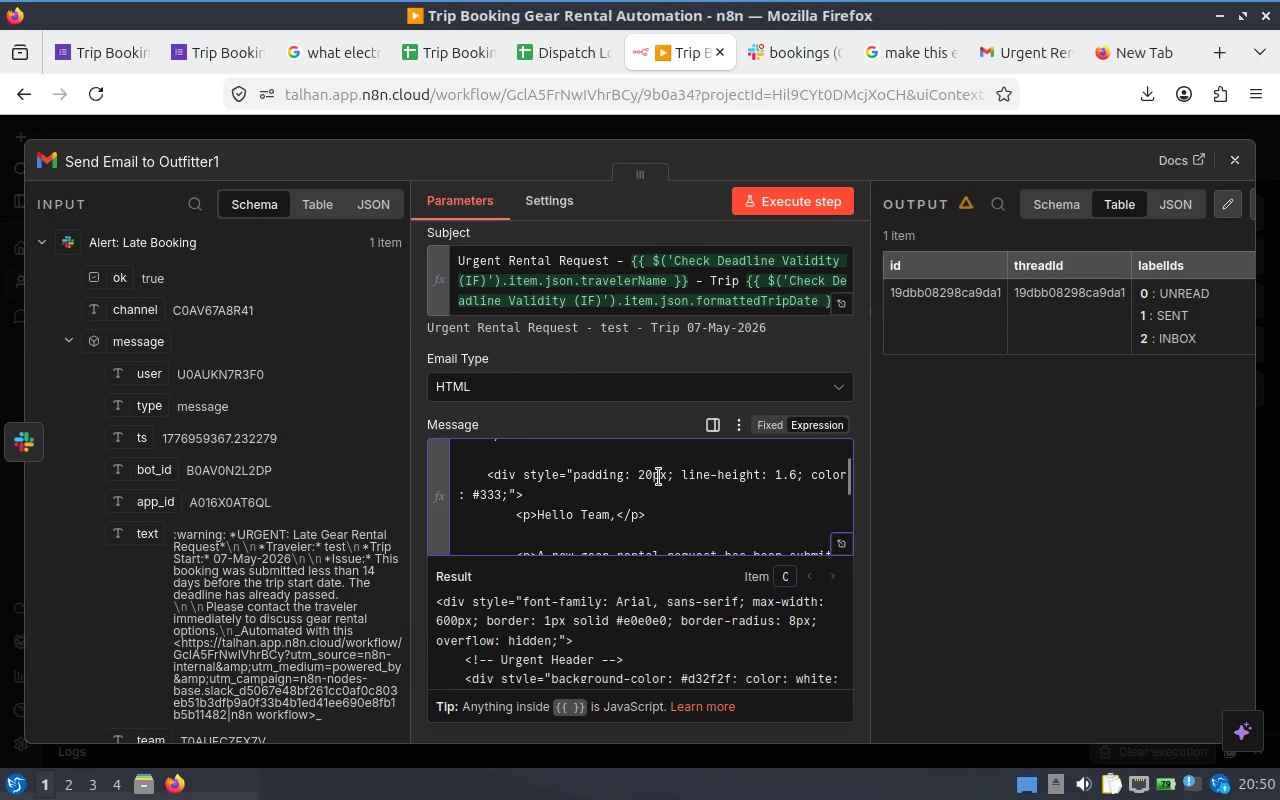 
scroll: coordinate [700, 478], scroll_direction: down, amount: 3.0
 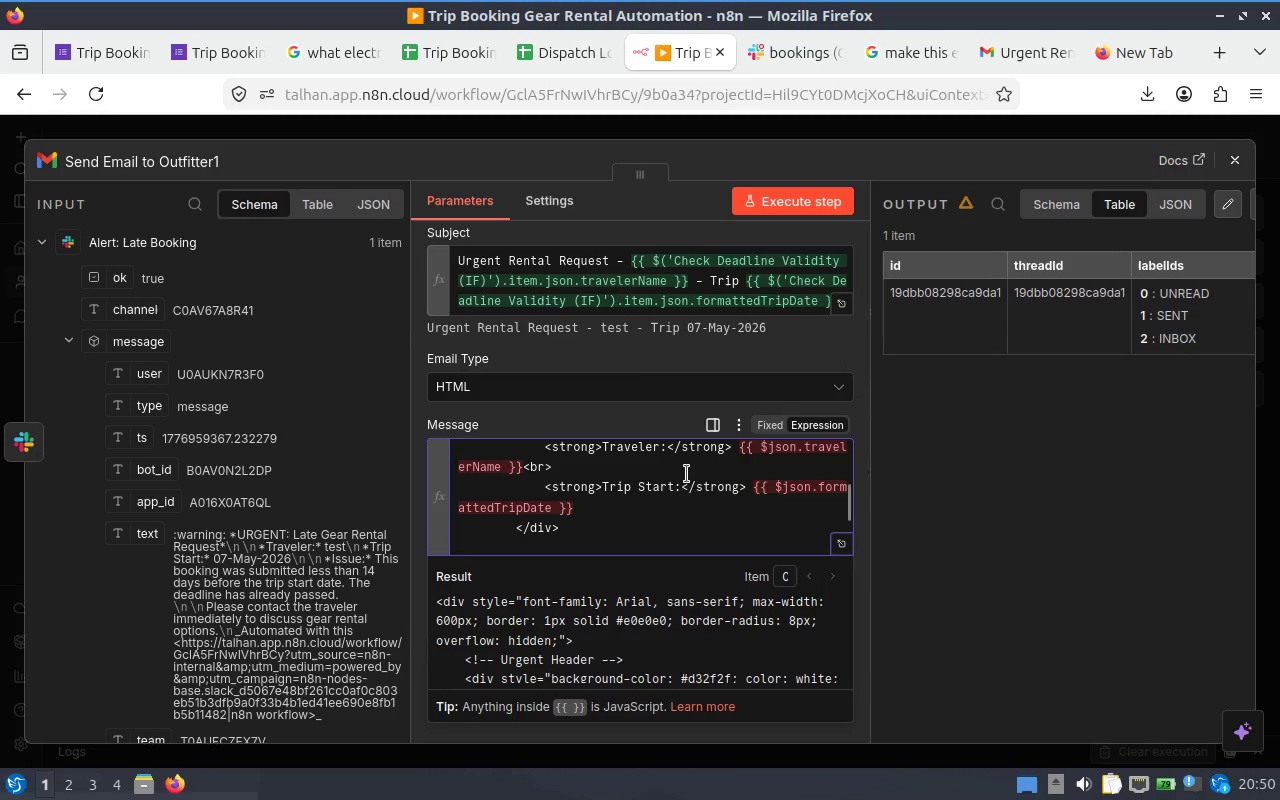 
left_click([643, 474])
 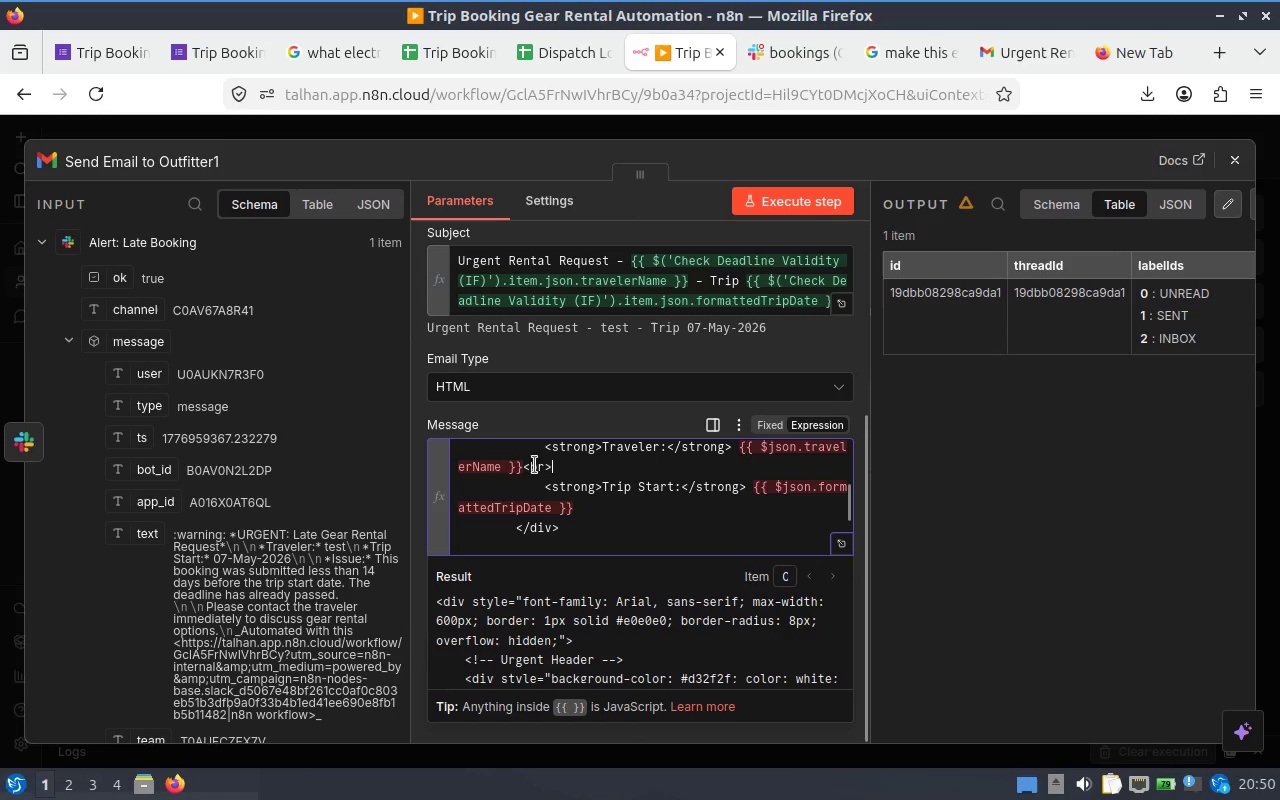 
left_click([534, 465])
 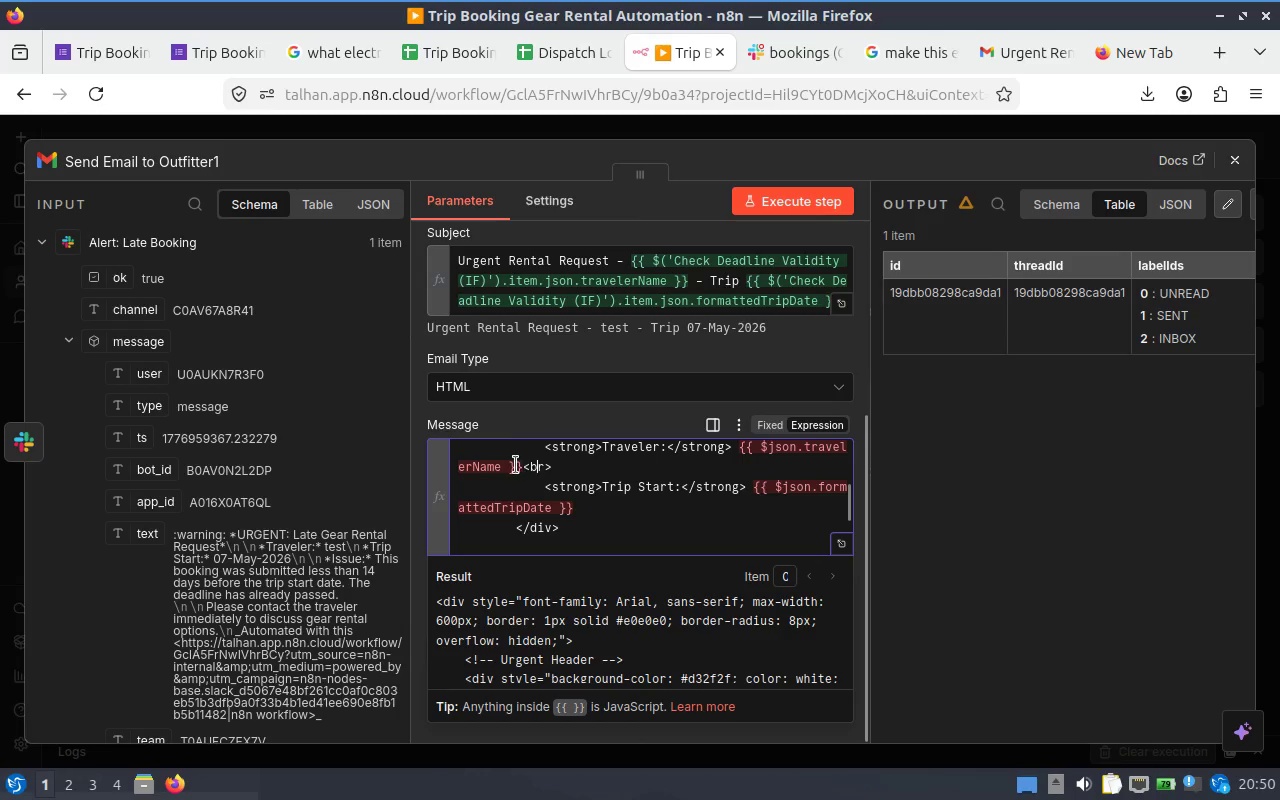 
left_click([515, 465])
 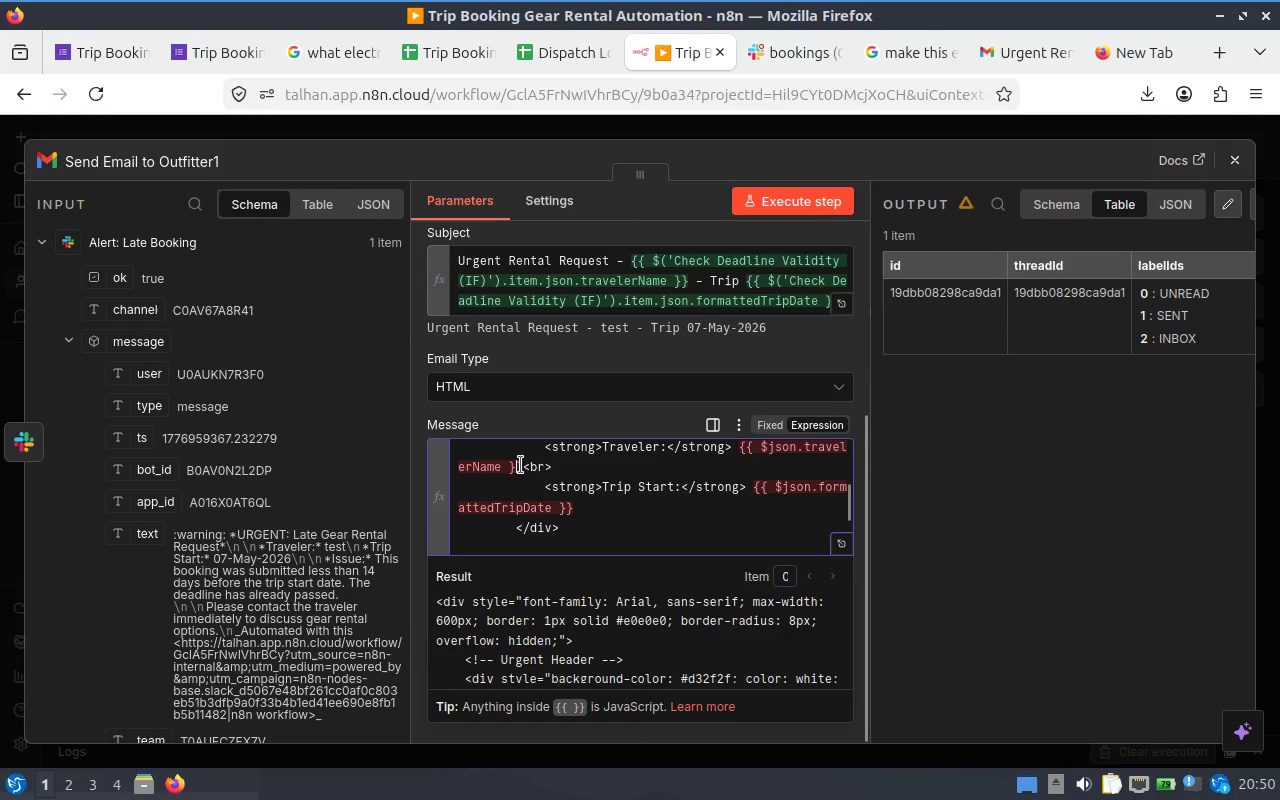 
left_click_drag(start_coordinate=[520, 465], to_coordinate=[730, 451])
 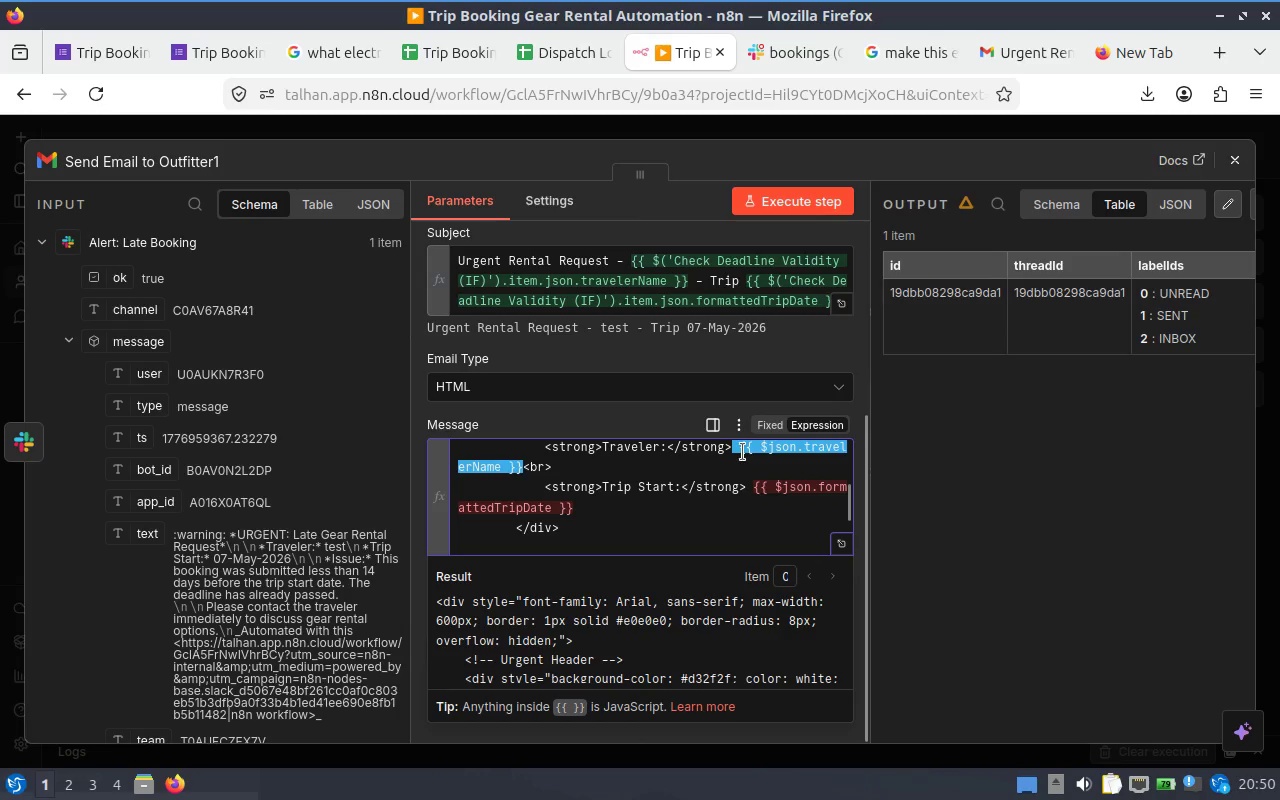 
key(Shift+ArrowRight)
 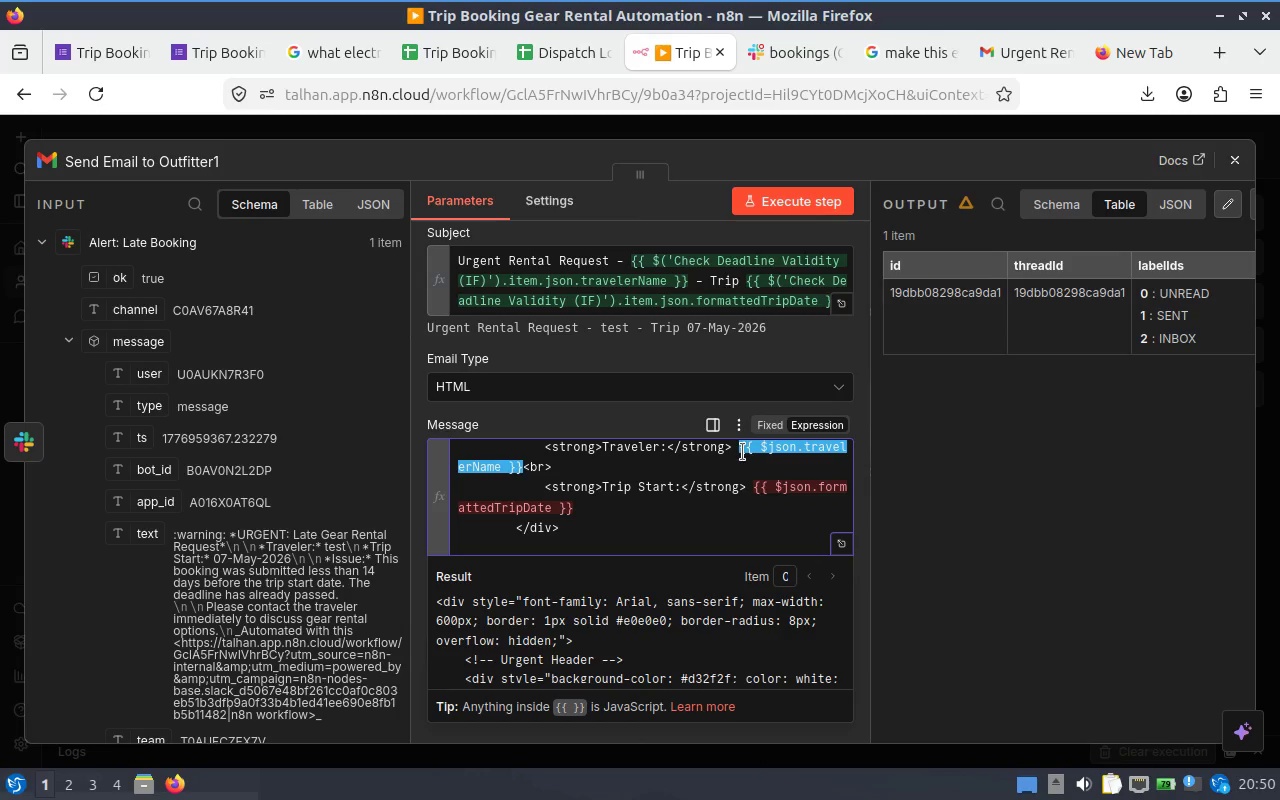 
key(Backspace)
 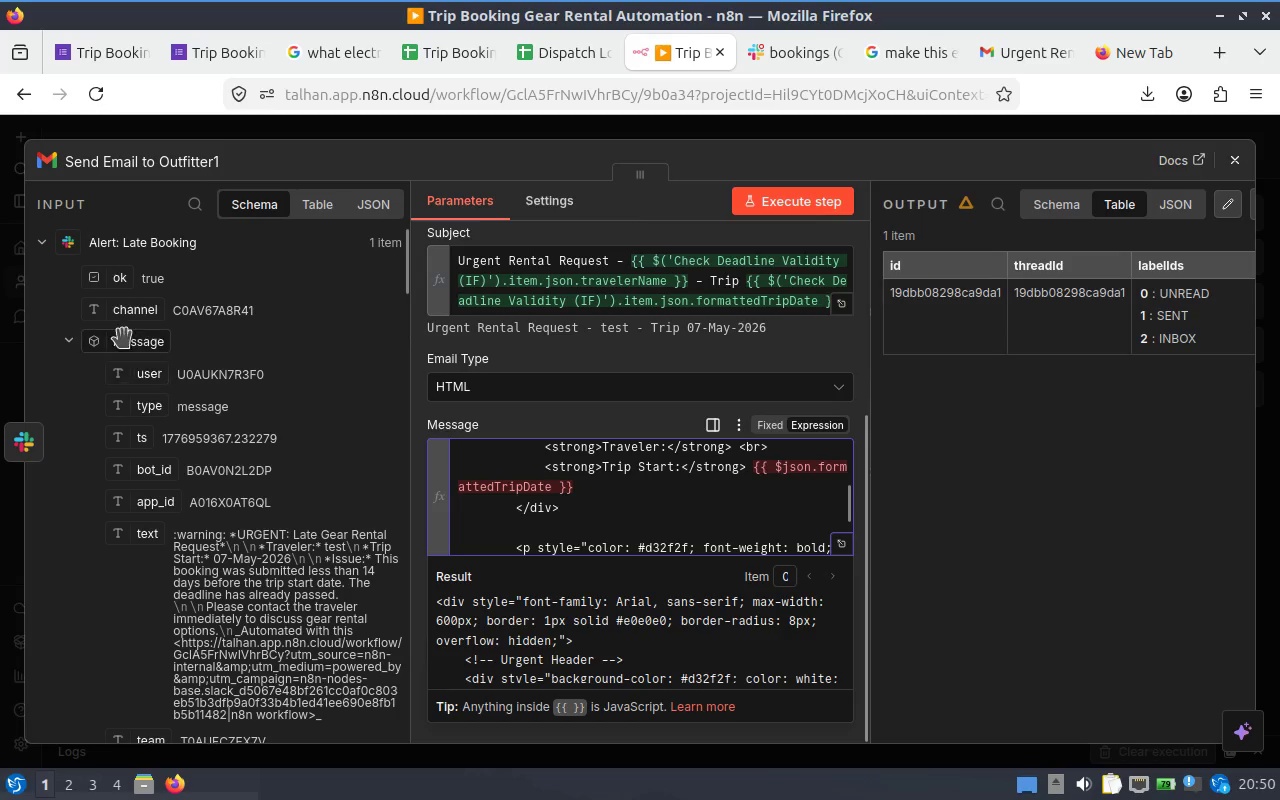 
left_click([65, 331])
 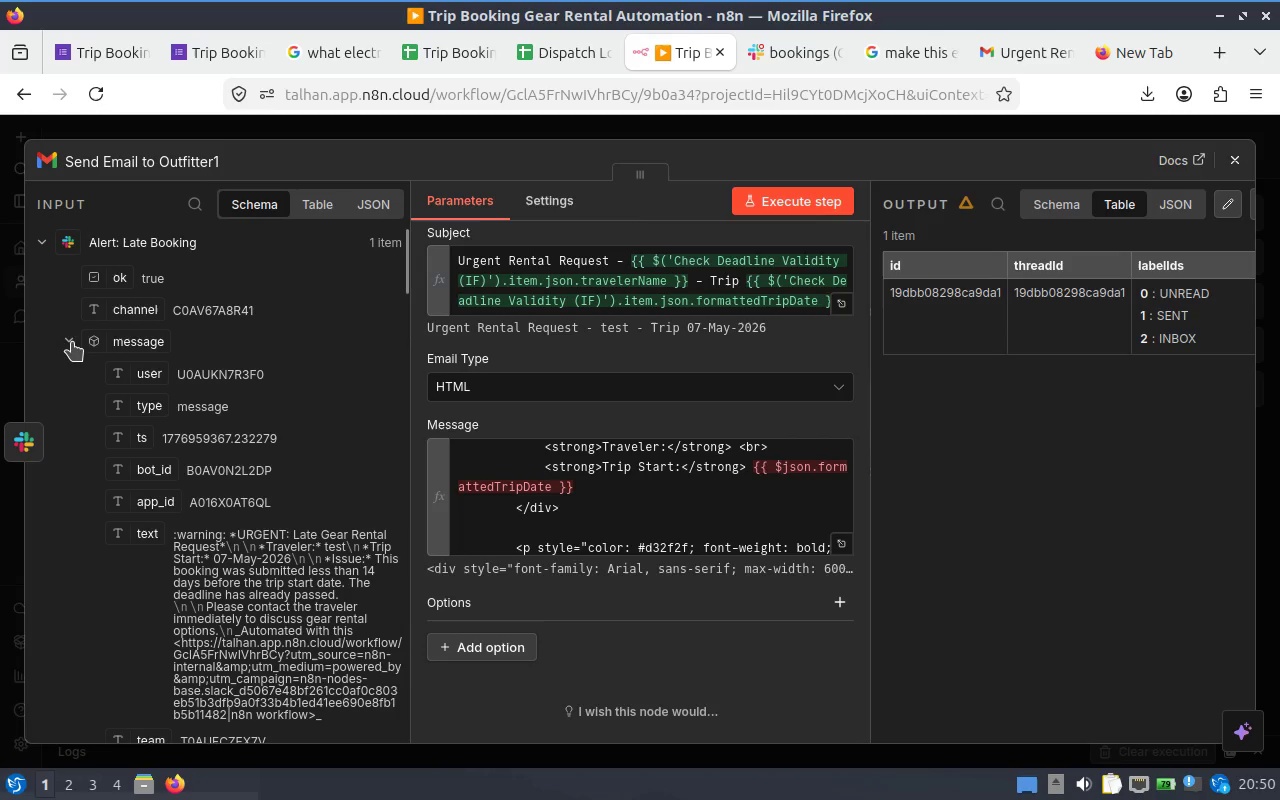 
left_click([66, 341])
 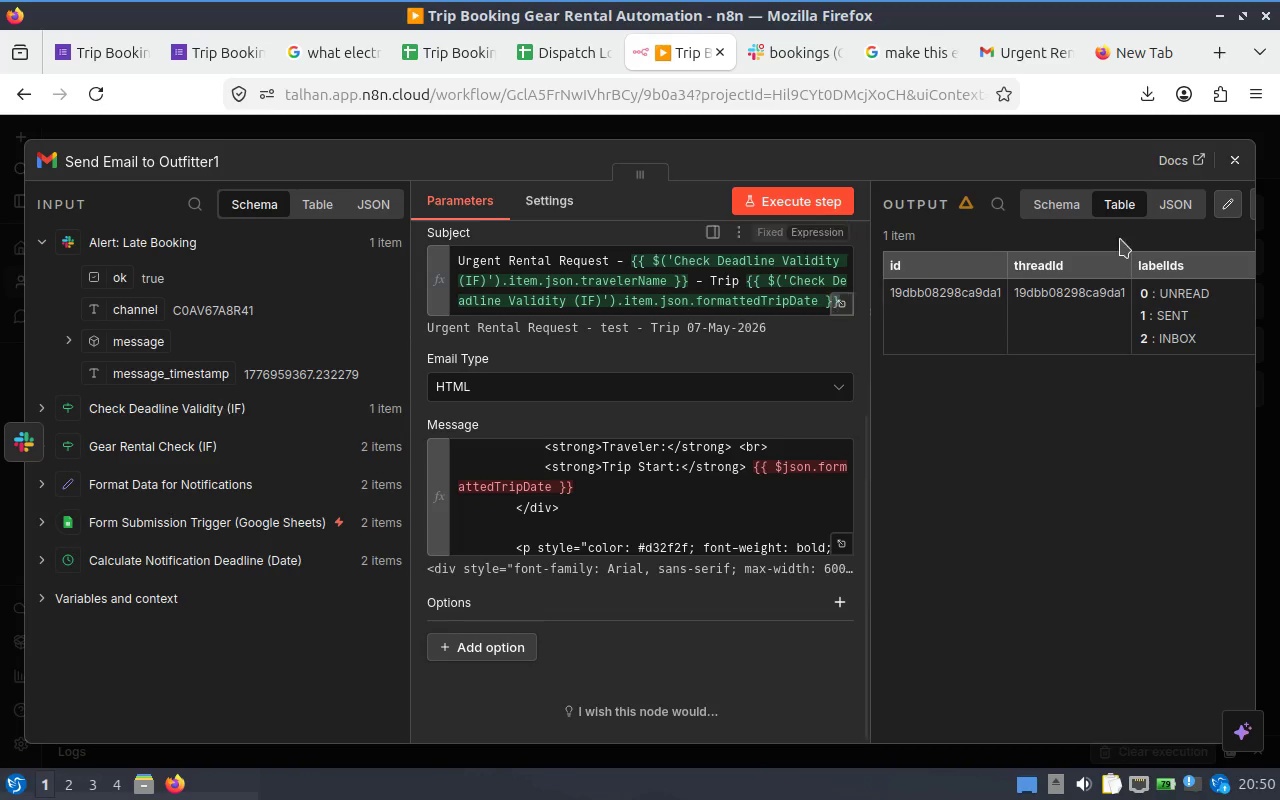 
left_click([1240, 151])
 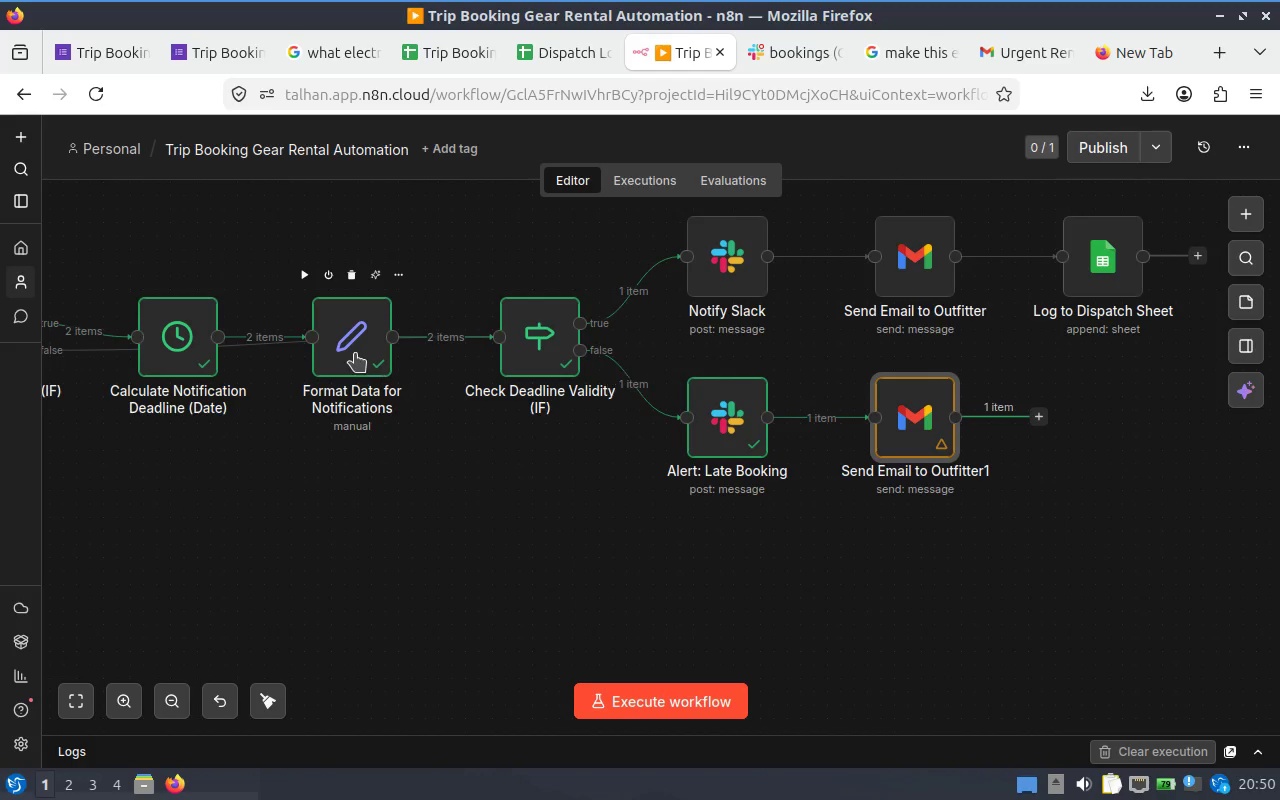 
double_click([341, 346])
 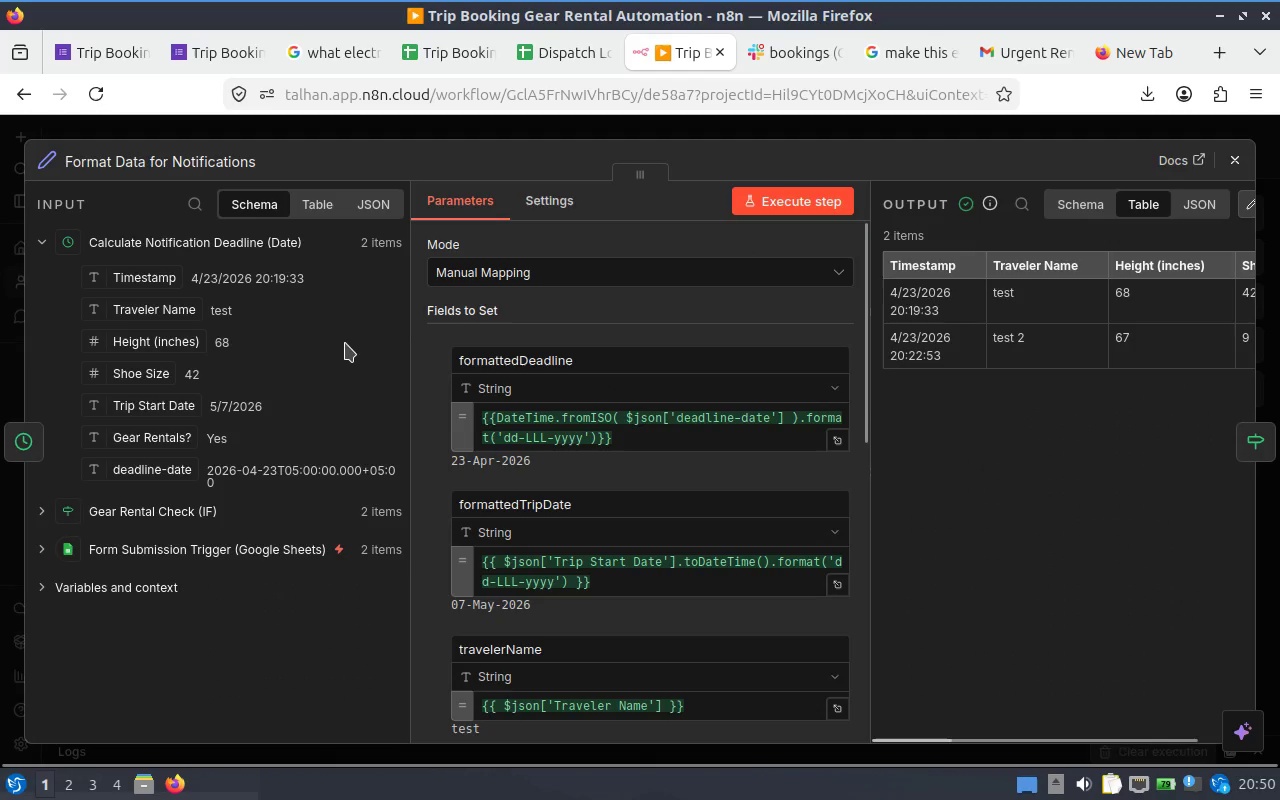 
scroll: coordinate [610, 364], scroll_direction: none, amount: 0.0
 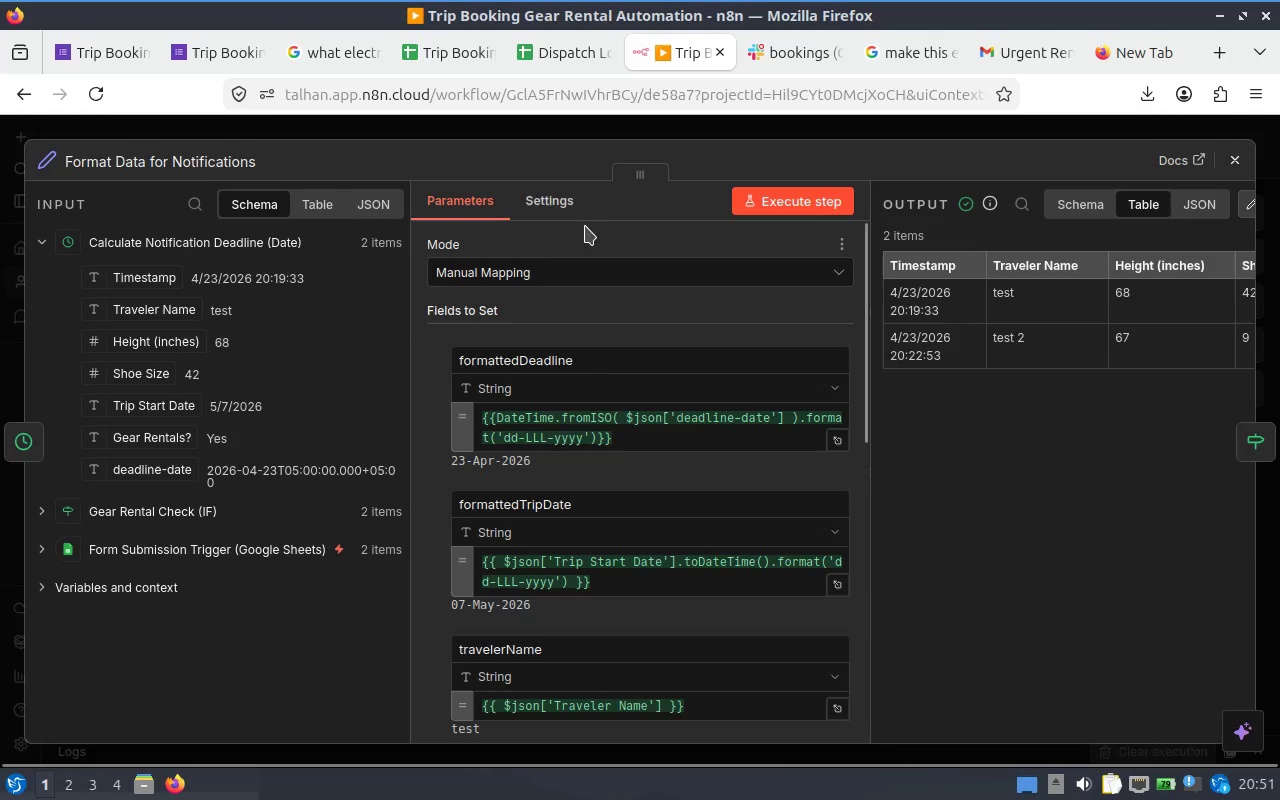 
left_click([559, 208])
 